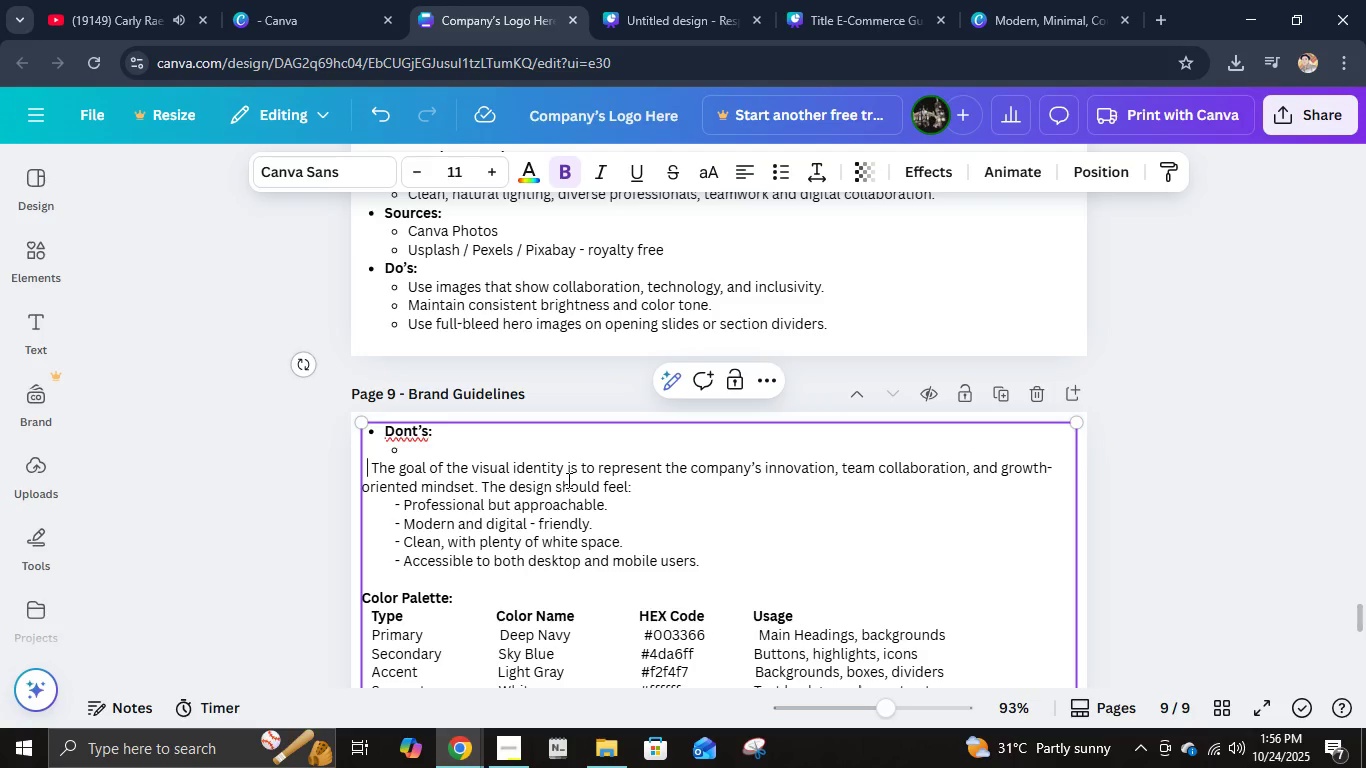 
scroll: coordinate [651, 613], scroll_direction: down, amount: 2.0
 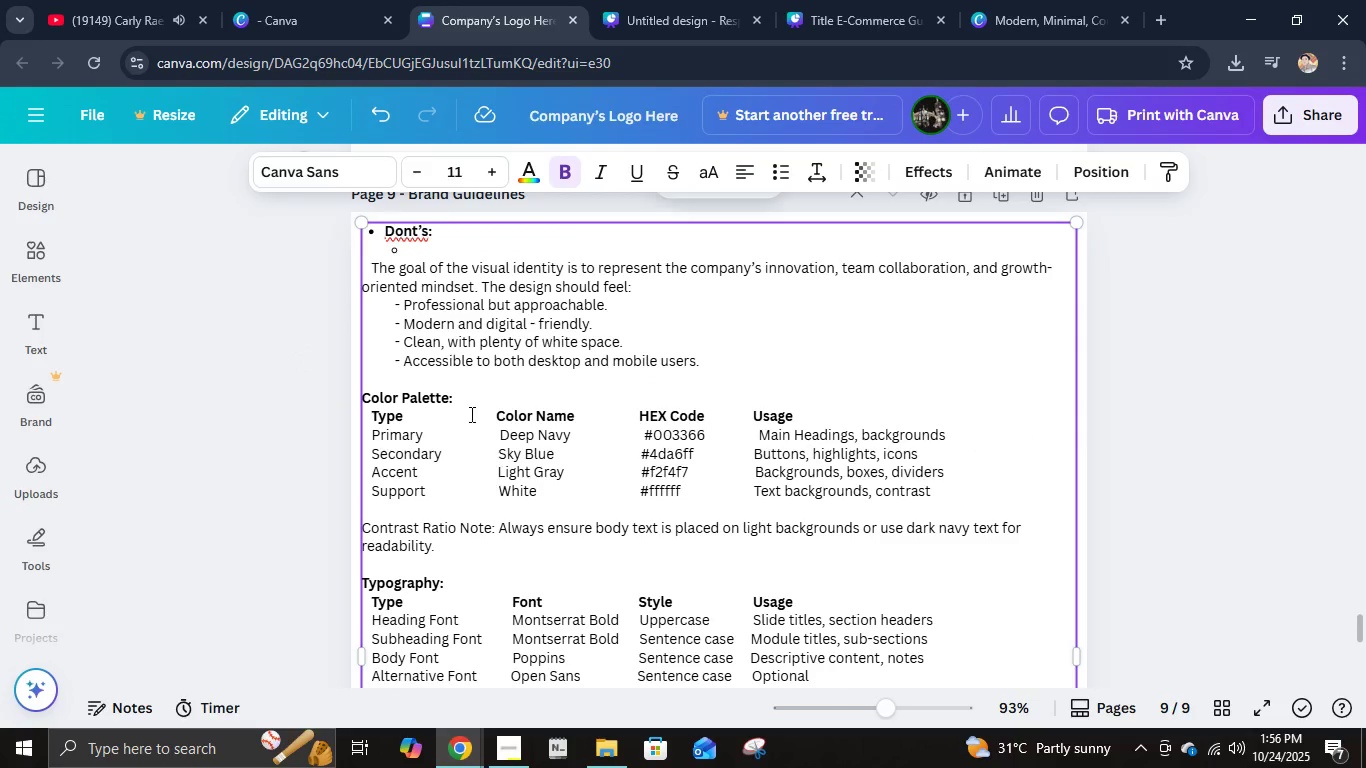 
scroll: coordinate [471, 414], scroll_direction: up, amount: 1.0
 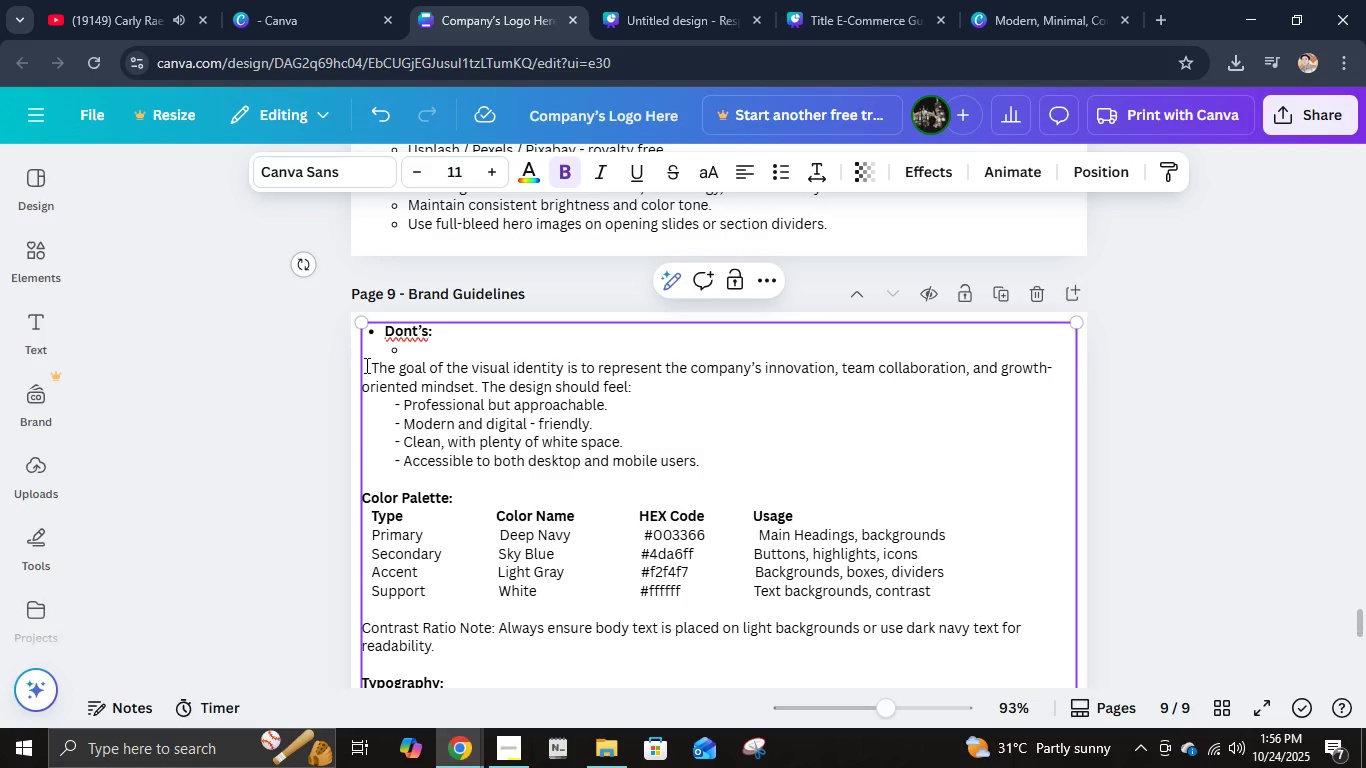 
left_click([365, 365])
 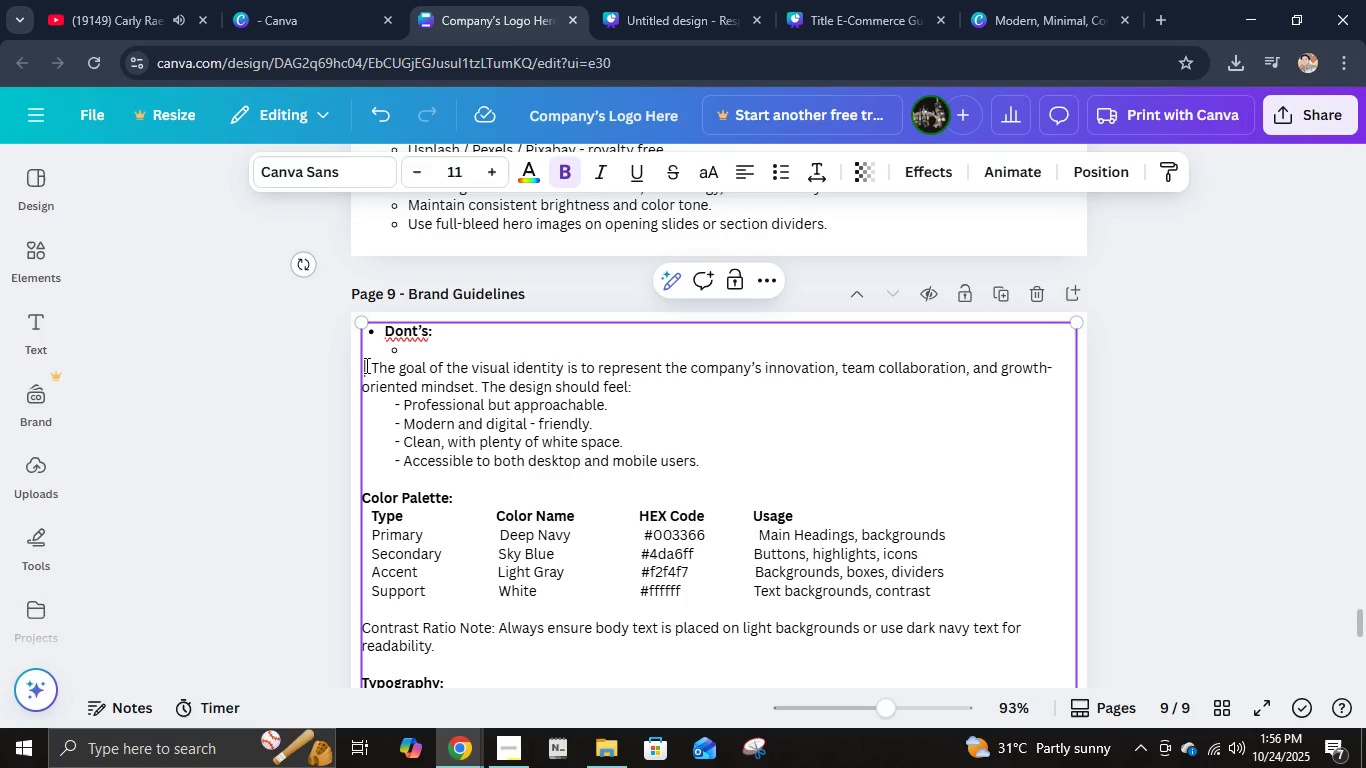 
key(ArrowLeft)
 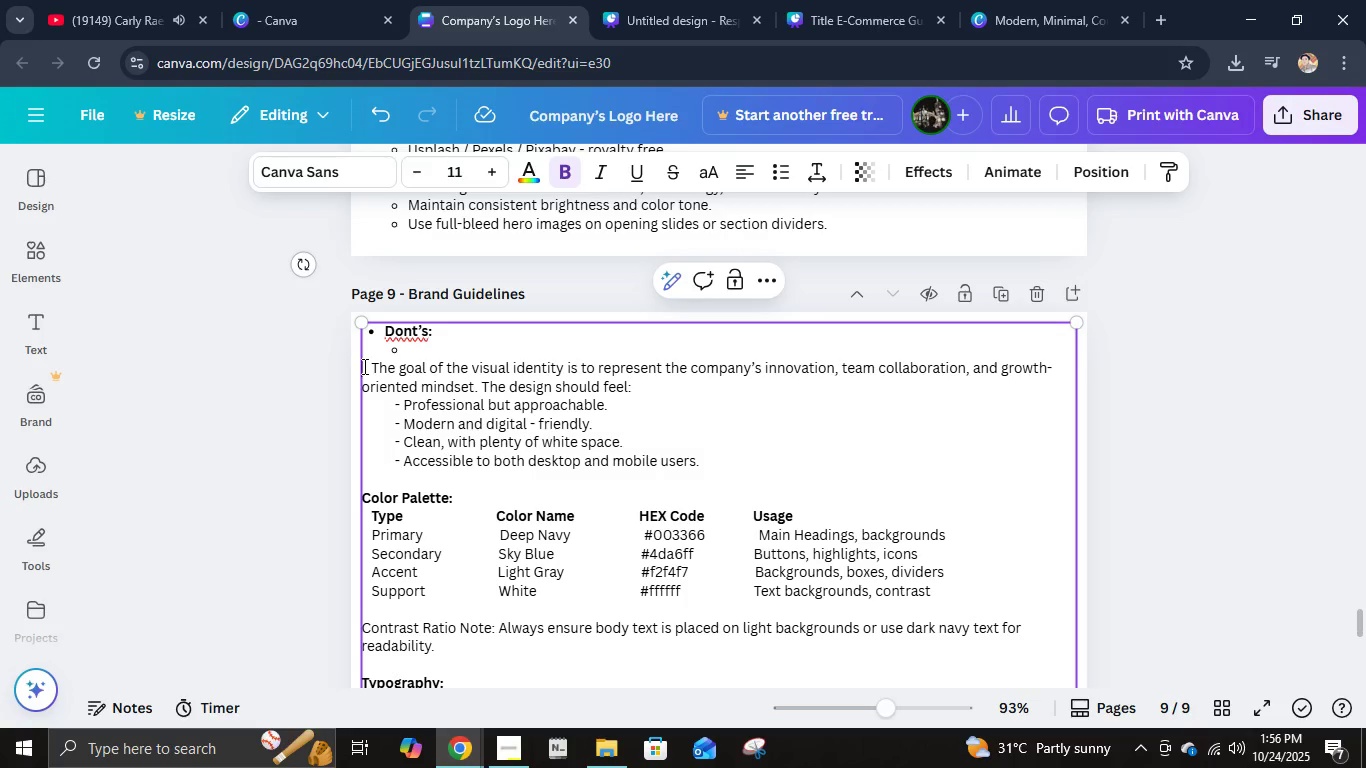 
left_click_drag(start_coordinate=[363, 366], to_coordinate=[1118, 495])
 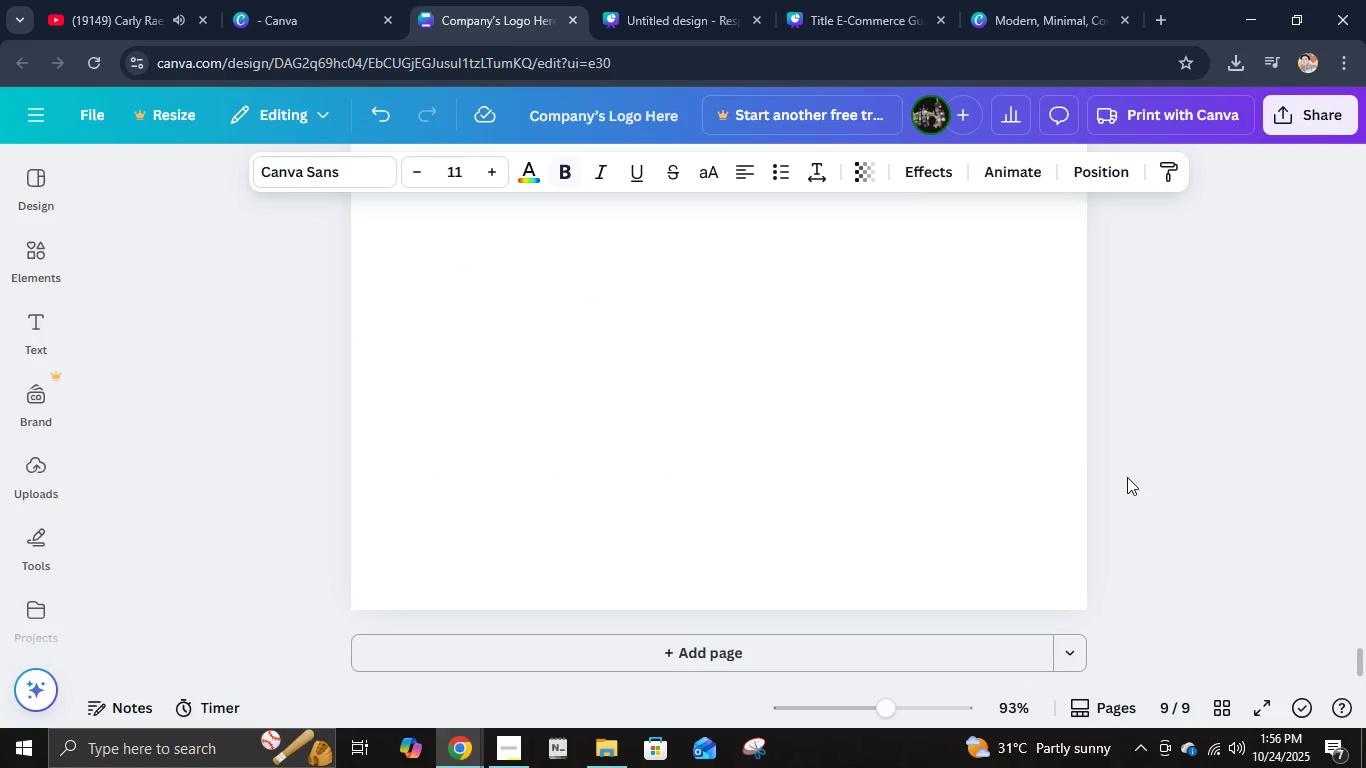 
scroll: coordinate [418, 559], scroll_direction: down, amount: 9.0
 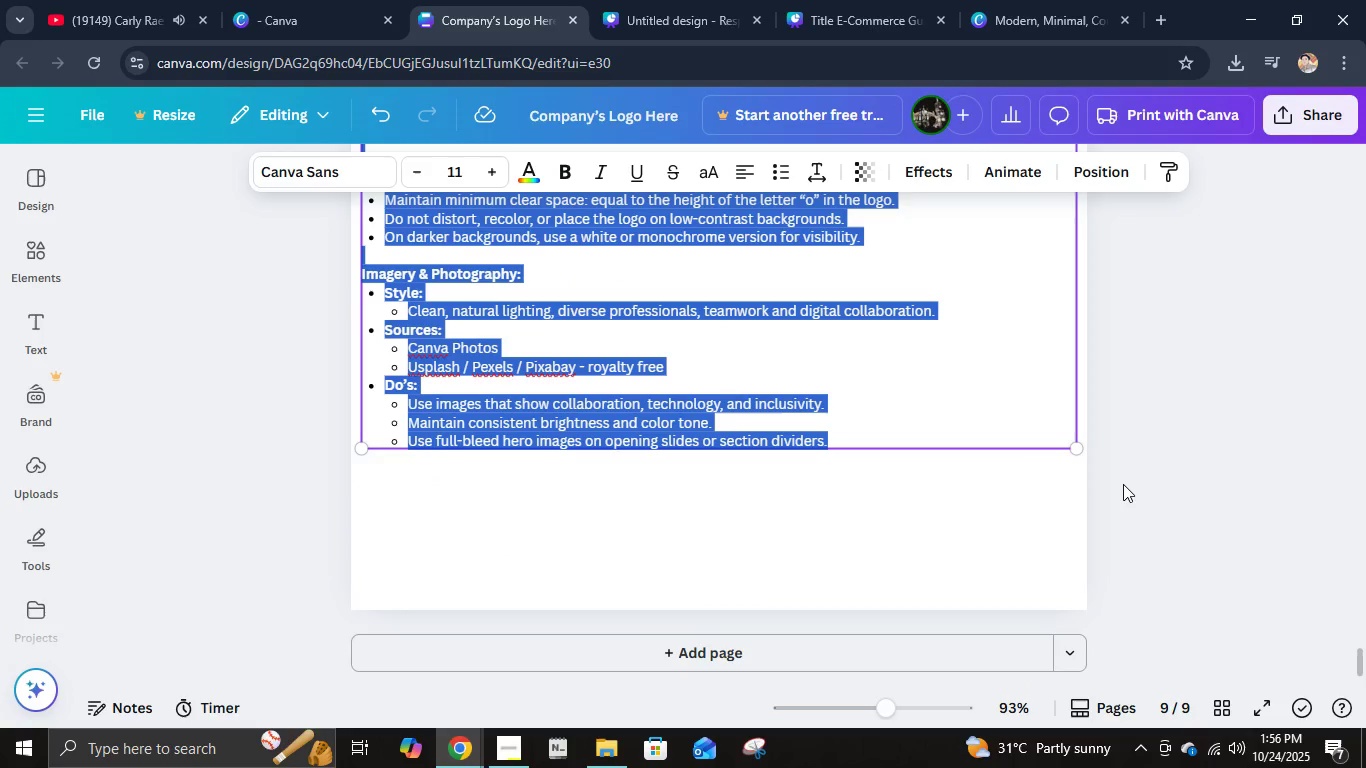 
key(Delete)
 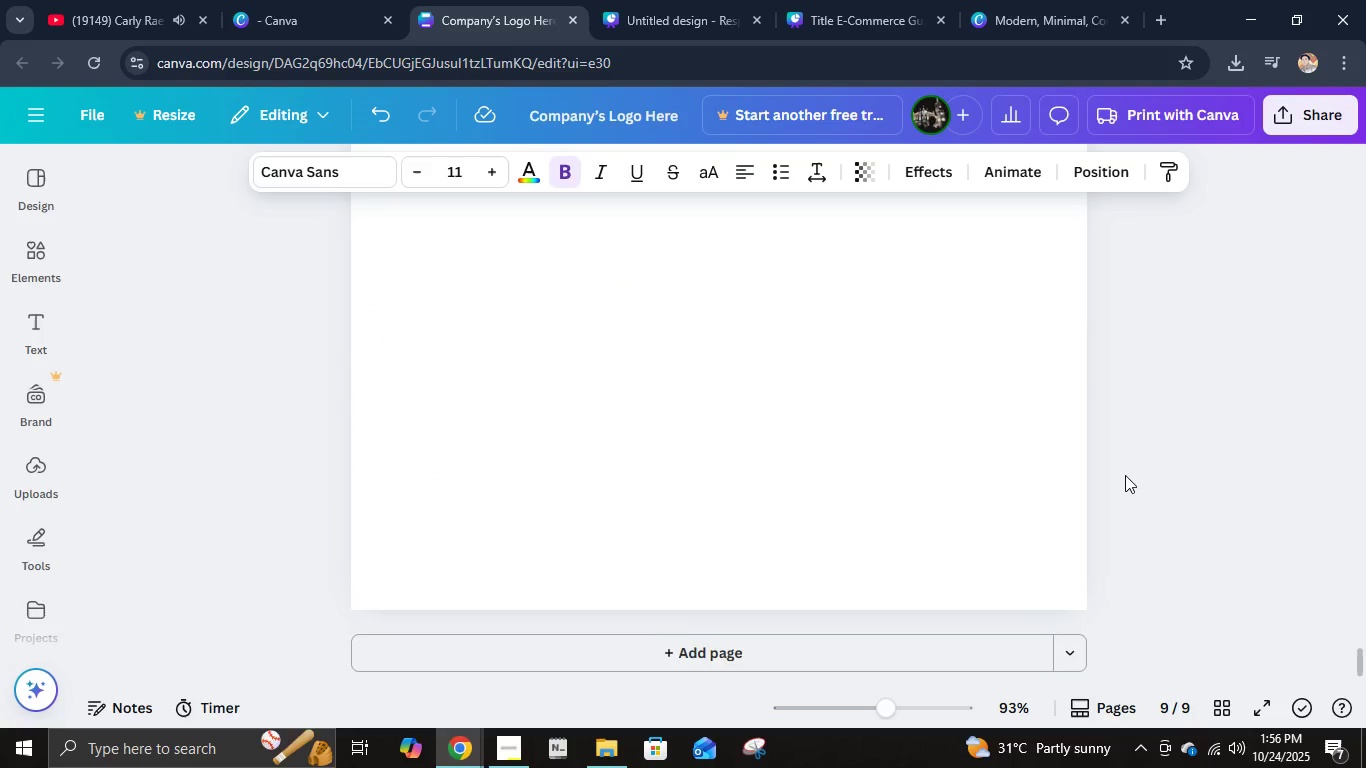 
scroll: coordinate [1124, 475], scroll_direction: up, amount: 10.0
 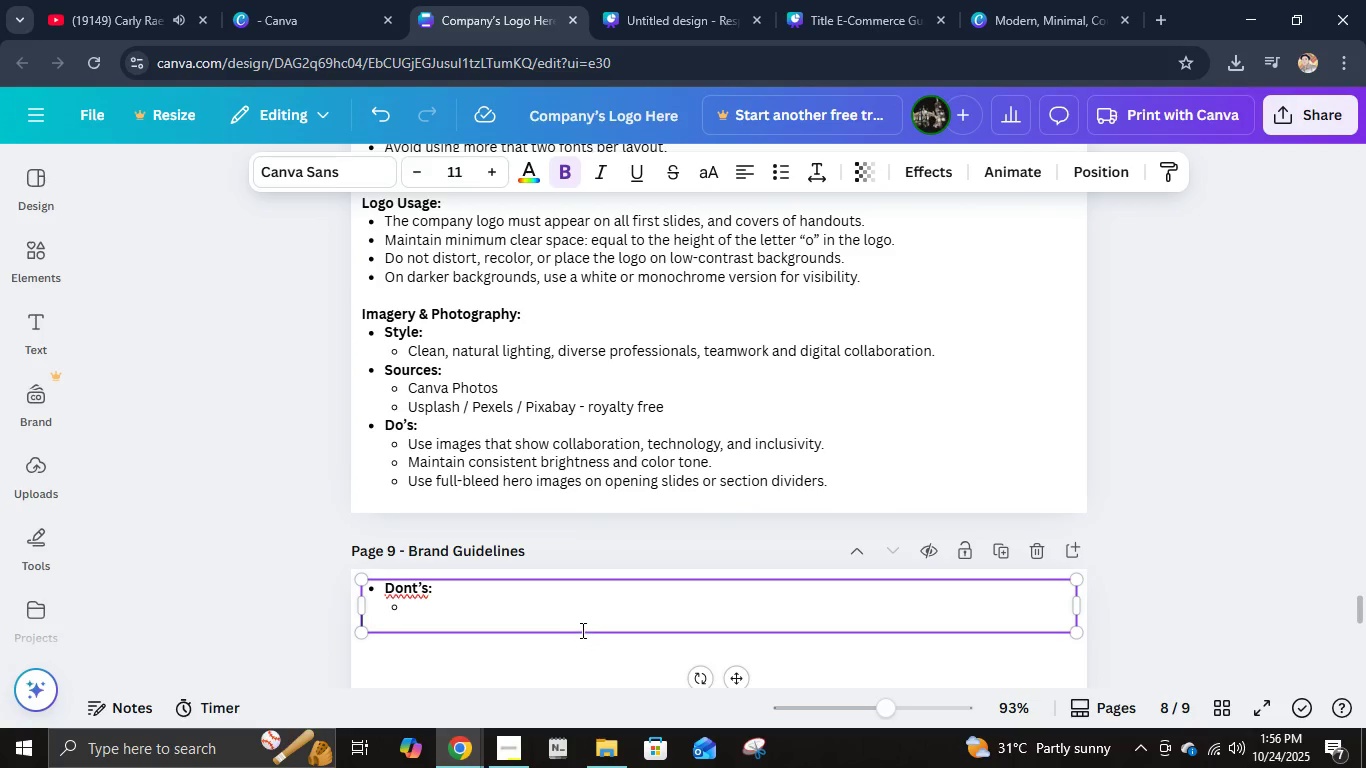 
key(Backspace)
 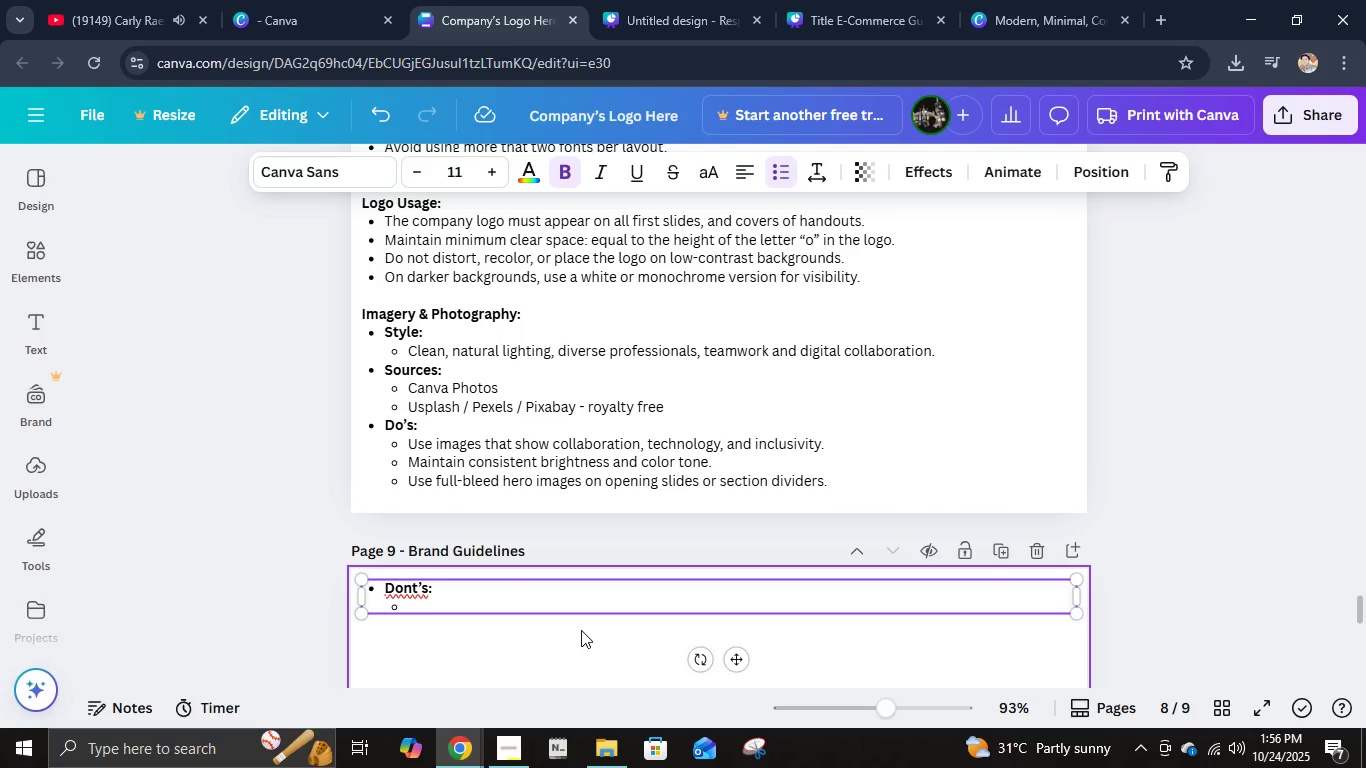 
type(Avoid overly c)
key(Backspace)
type(sta)
key(Backspace)
key(Backspace)
key(Backspace)
key(Backspace)
key(Backspace)
key(Backspace)
key(Backspace)
key(Backspace)
key(Backspace)
key(Backspace)
 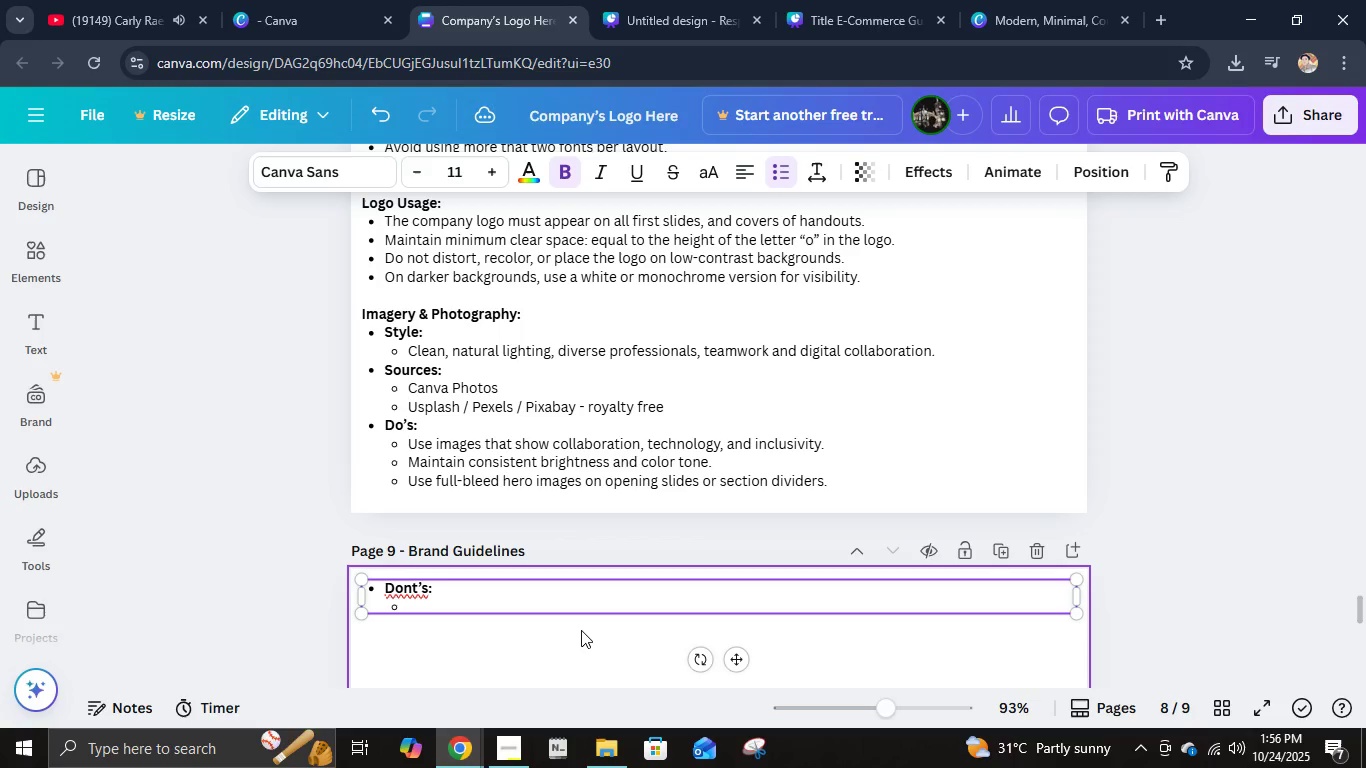 
key(Control+B)
 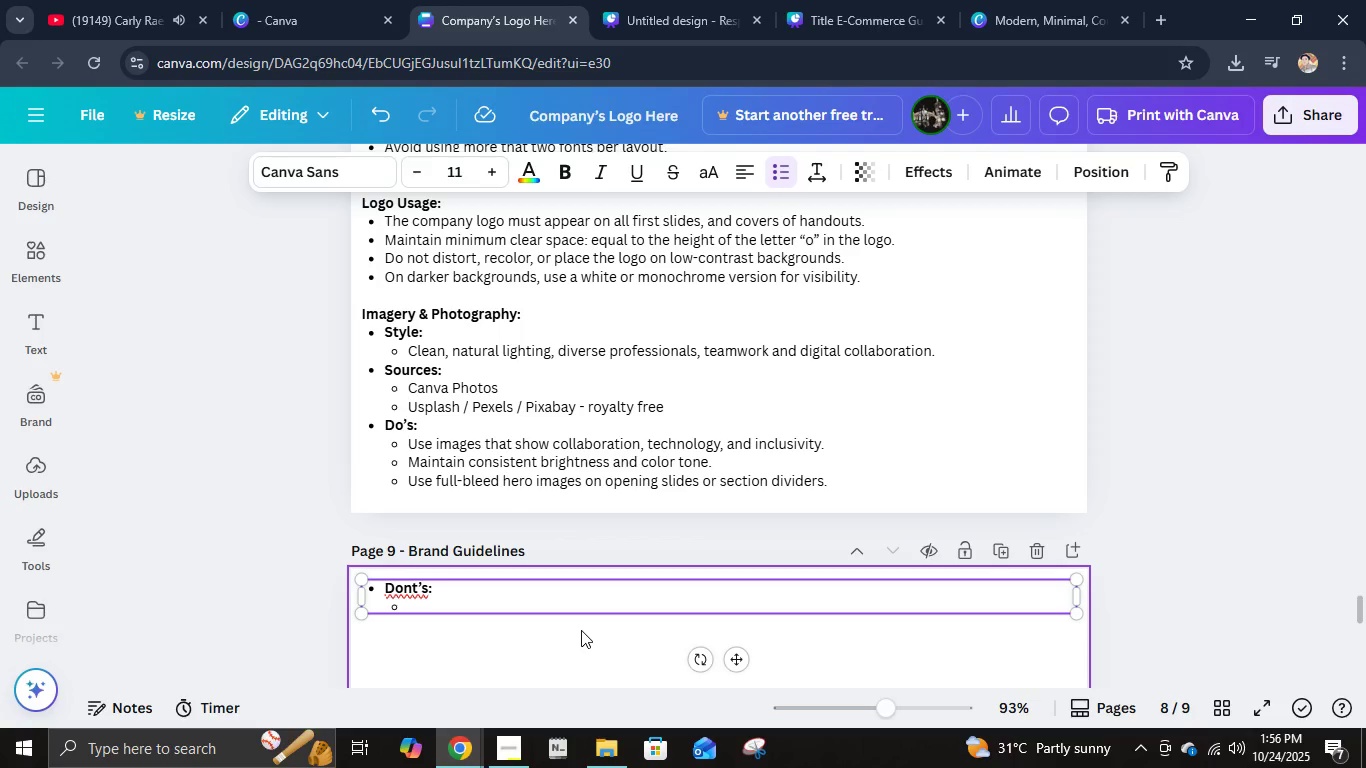 
key(ArrowUp)
 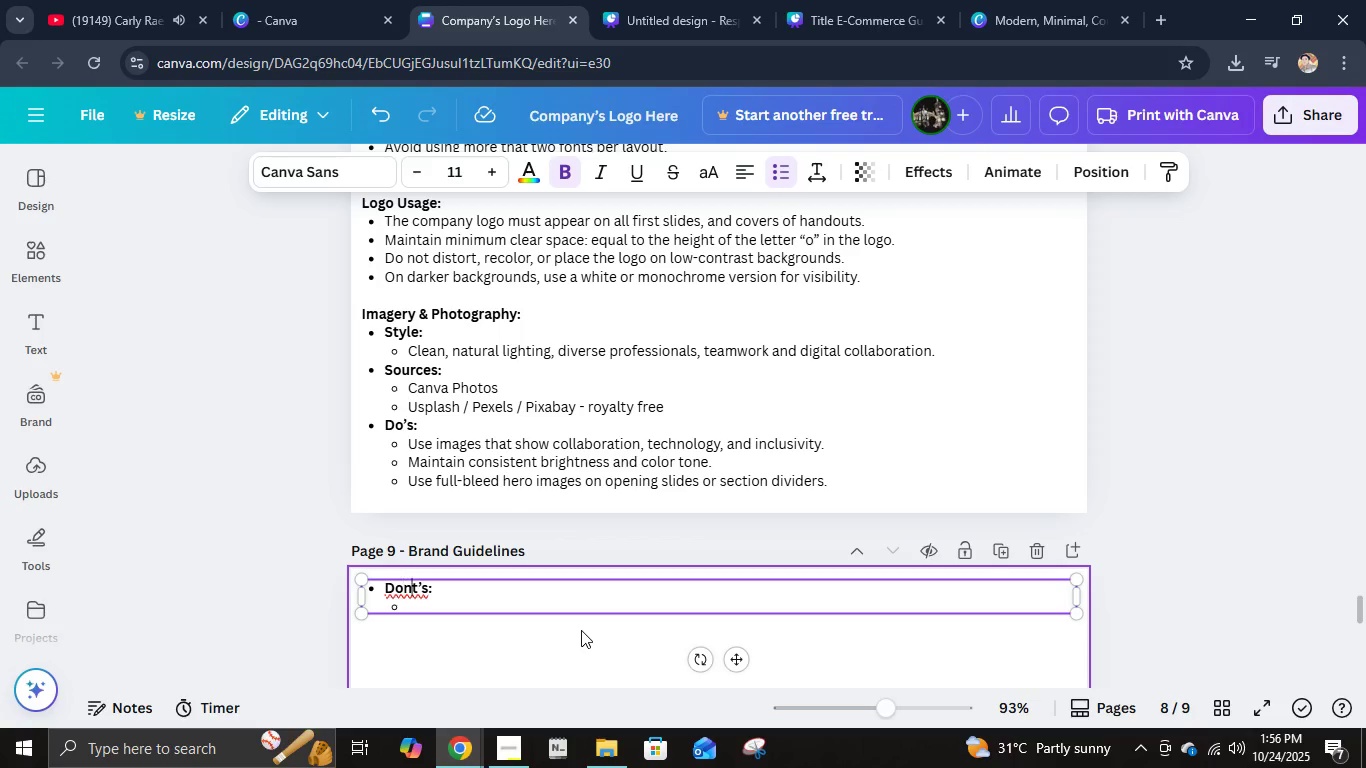 
key(ArrowRight)
 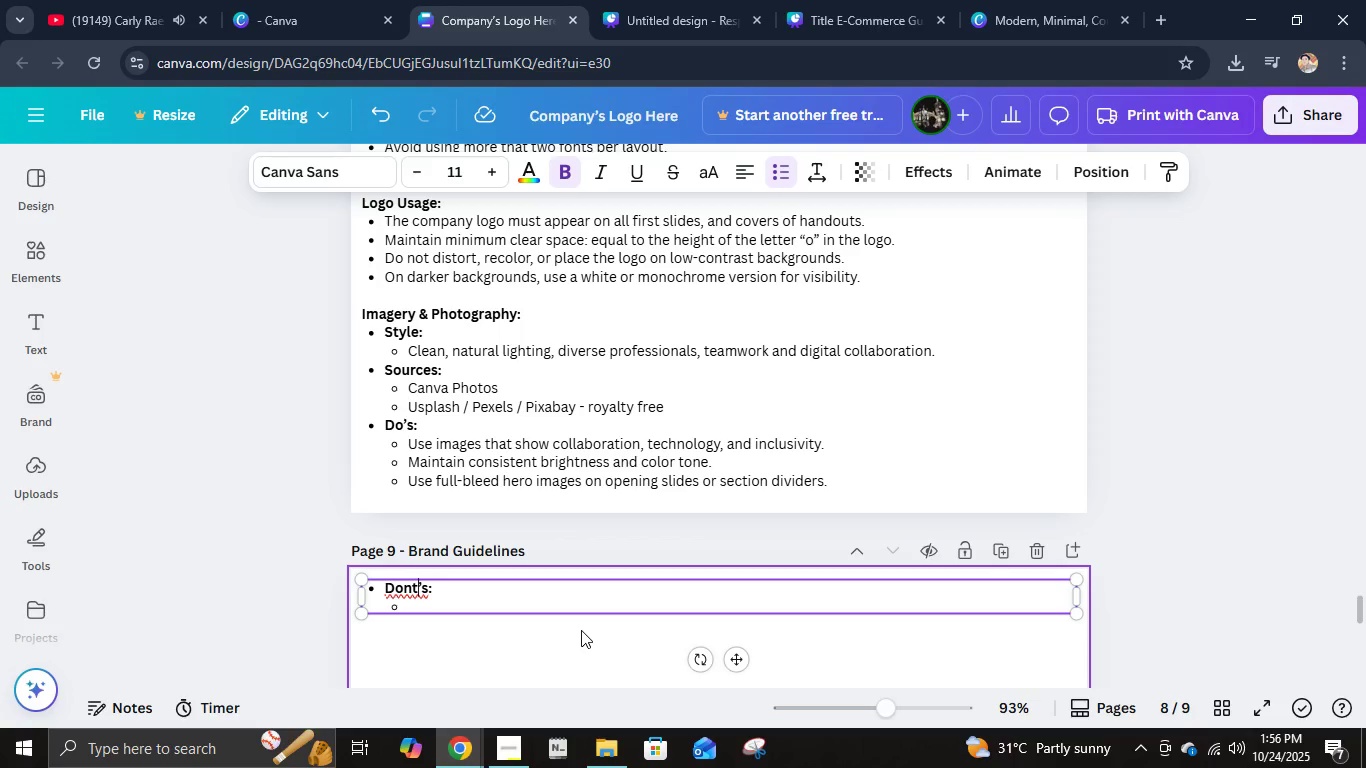 
key(ArrowRight)
 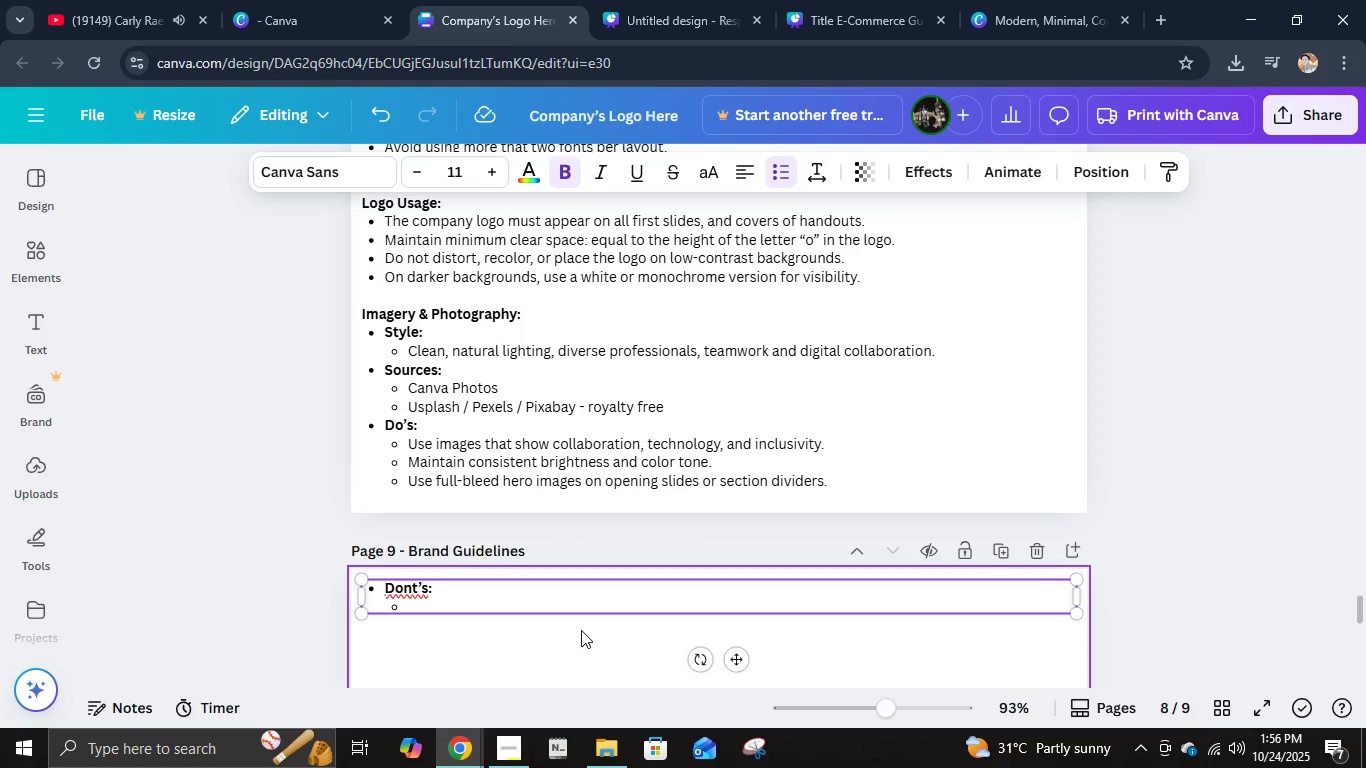 
key(ArrowRight)
 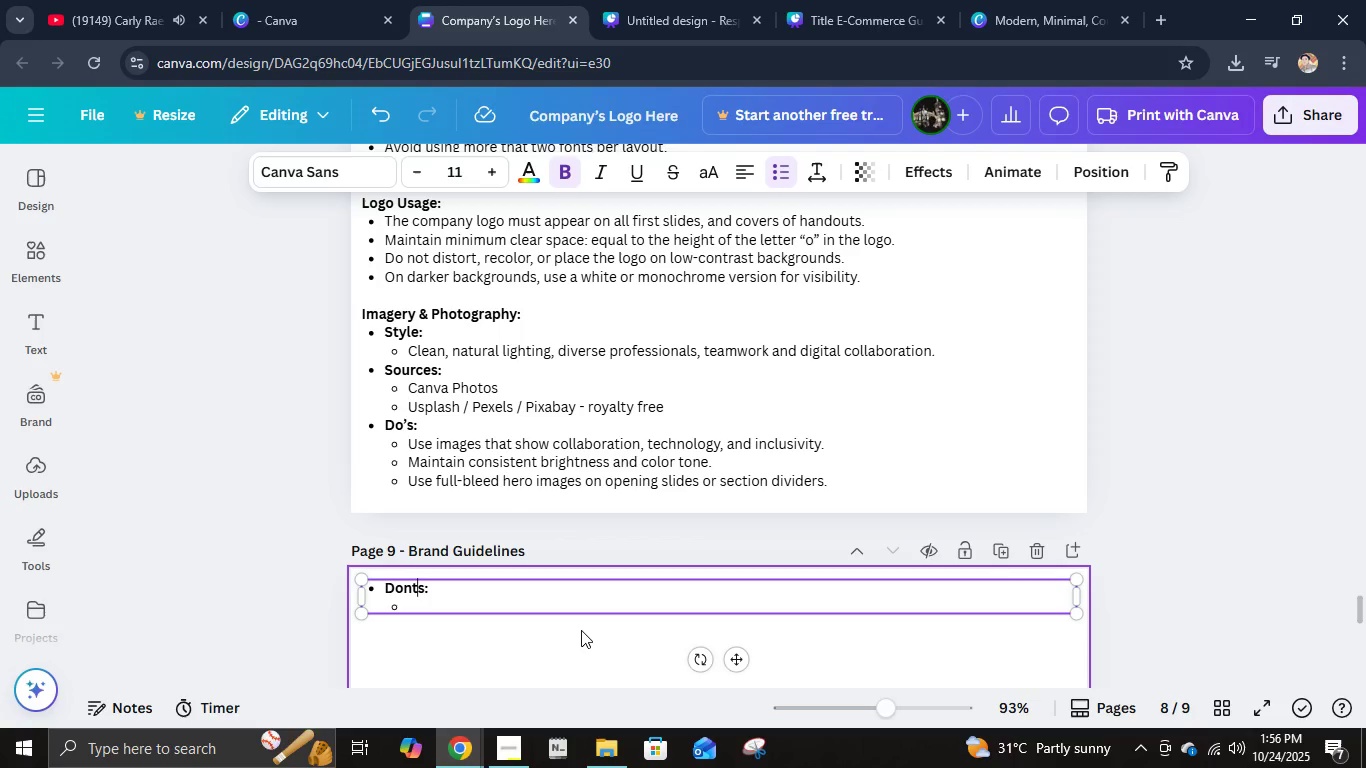 
key(Backspace)
 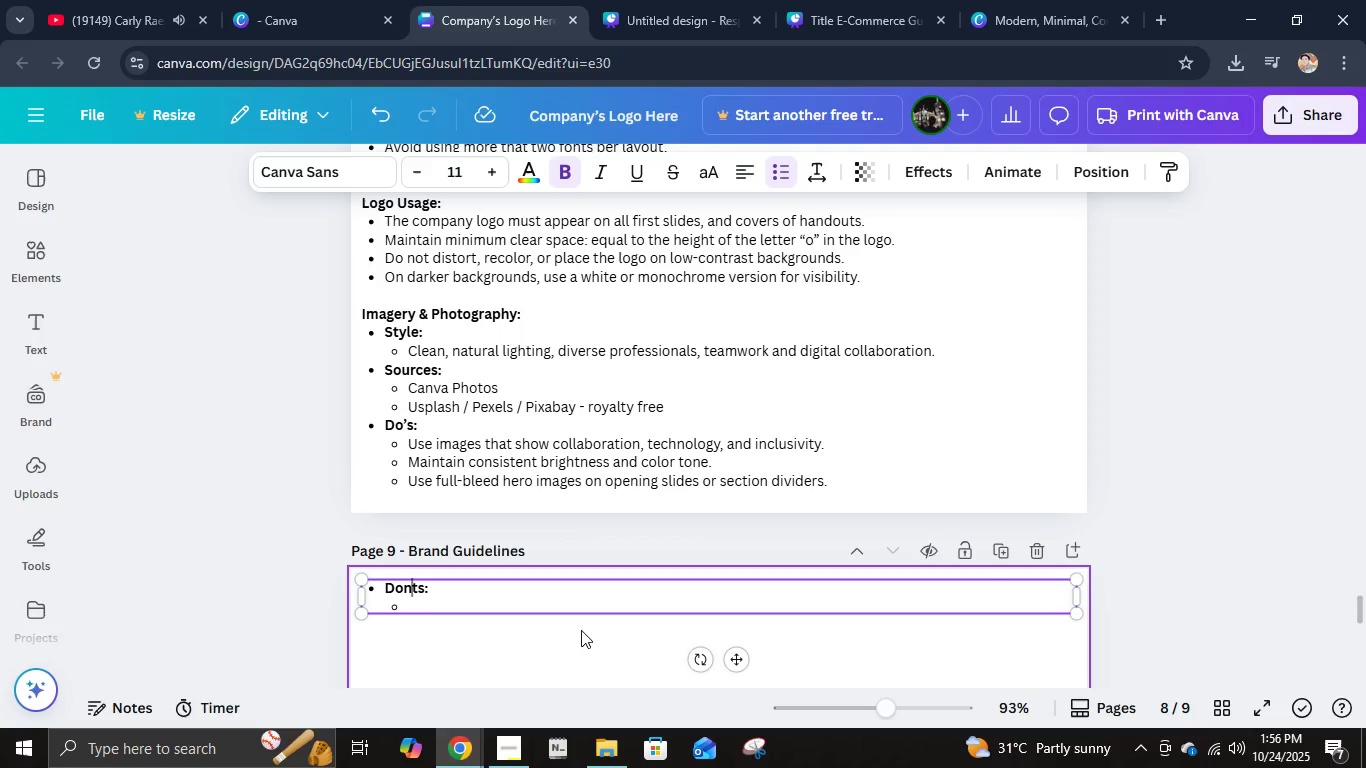 
key(ArrowLeft)
 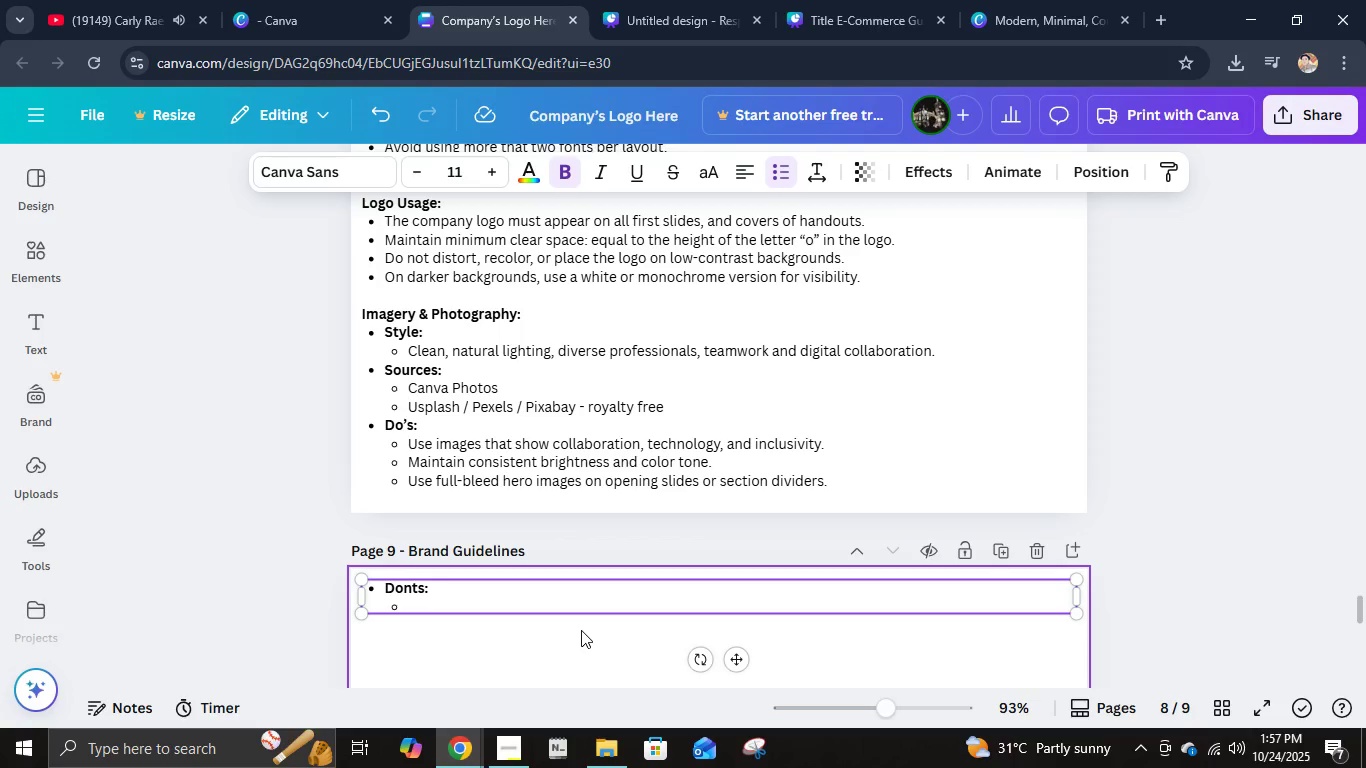 
key(Quote)
 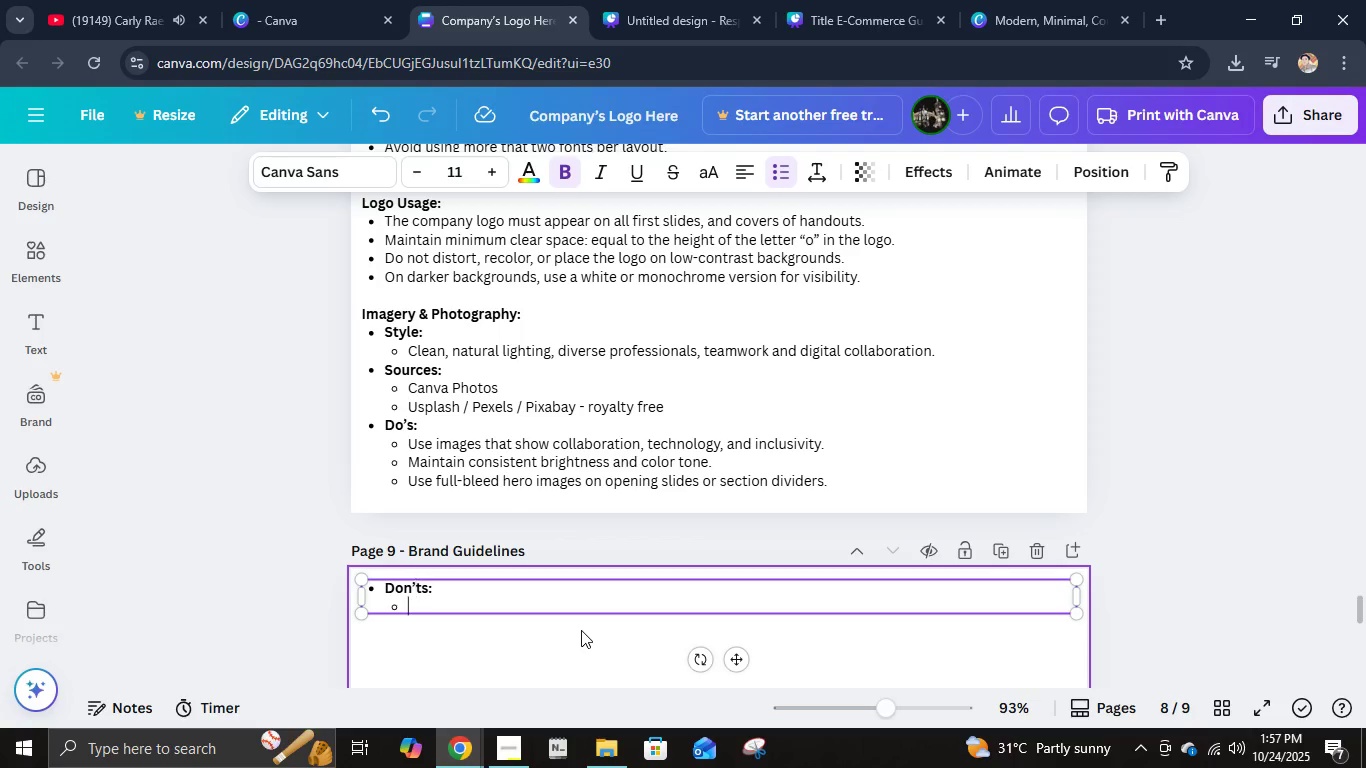 
key(ArrowDown)
 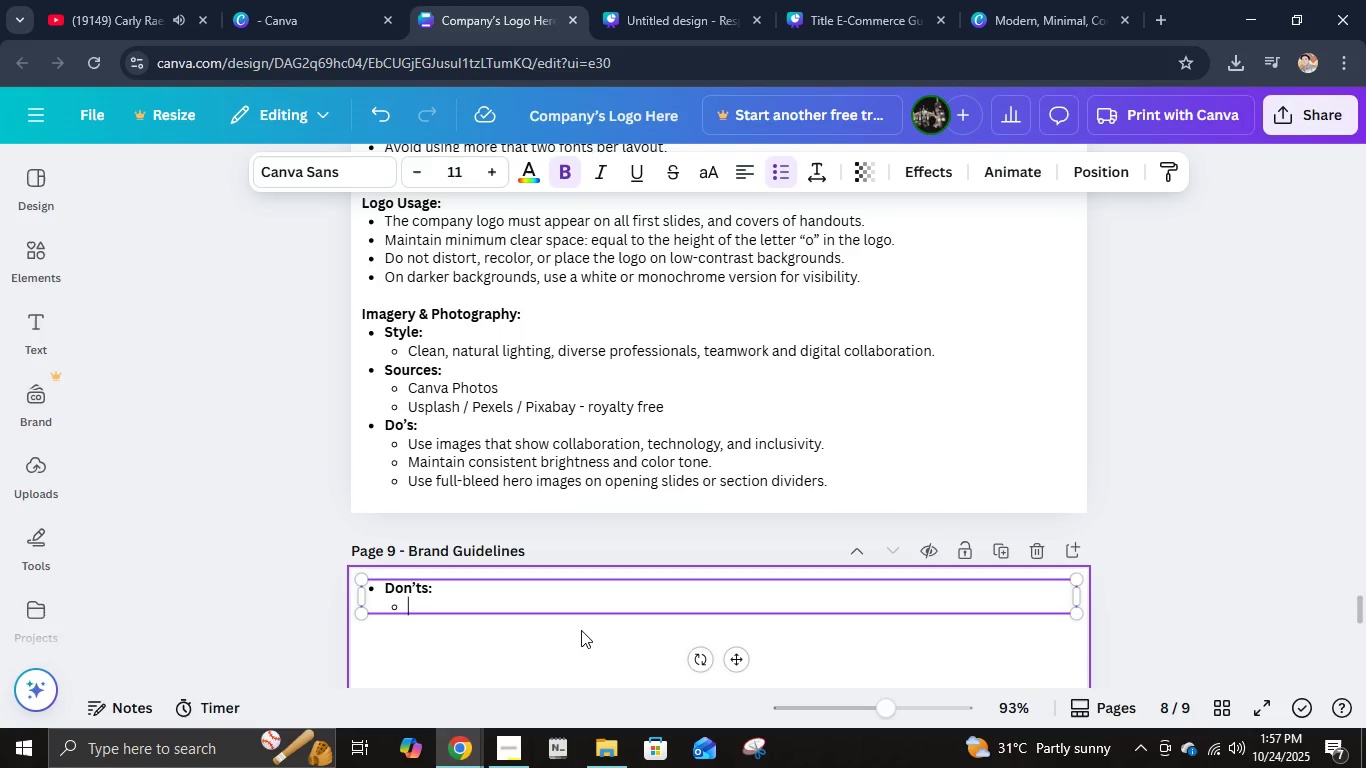 
type(Avo)
key(Backspace)
key(Backspace)
key(Backspace)
 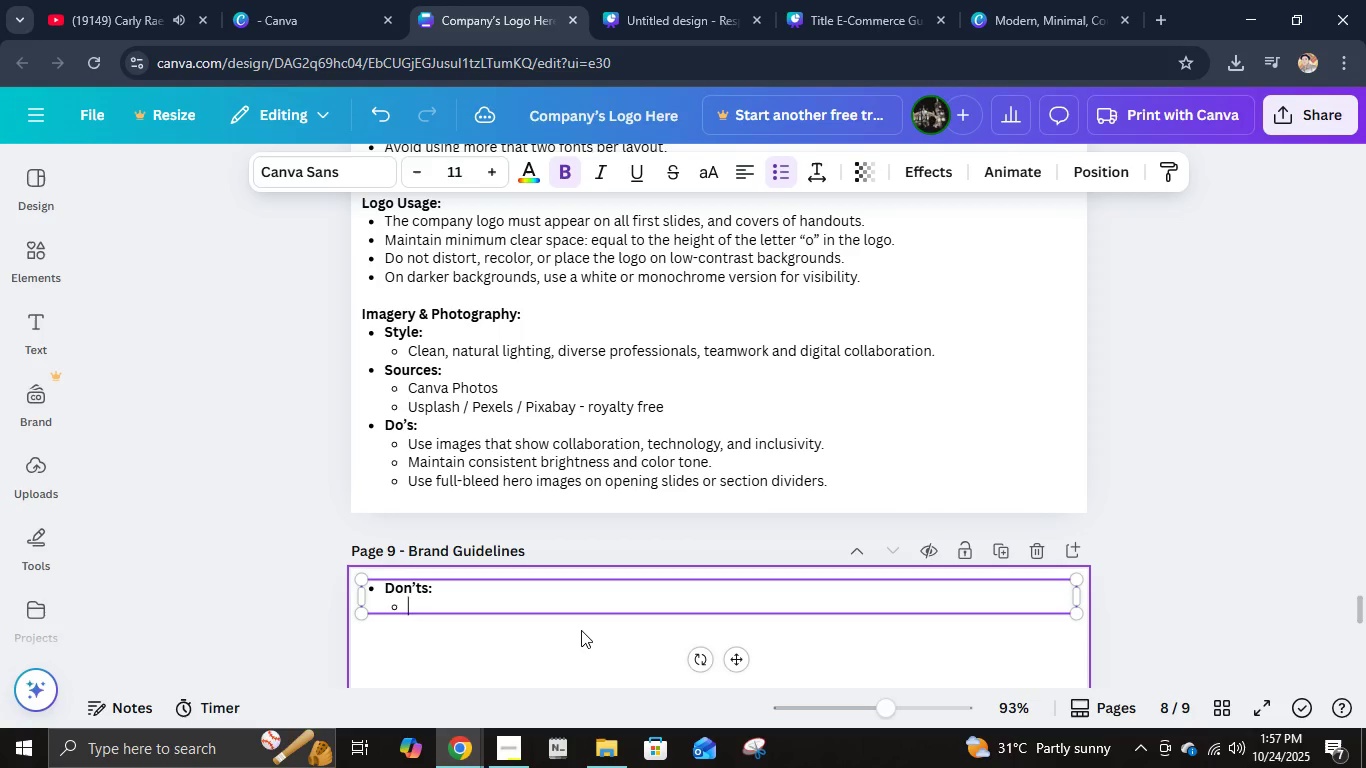 
key(Control+B)
 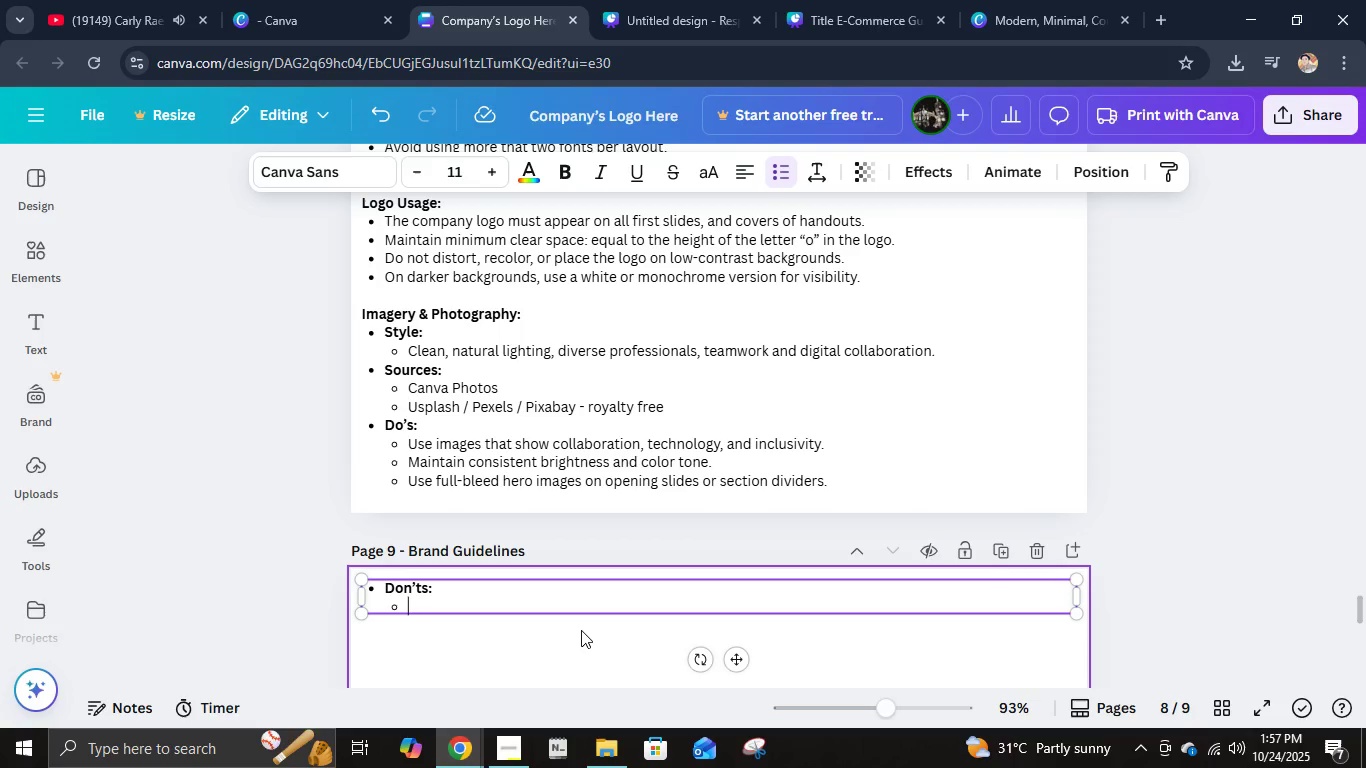 
type(Avoid overly staged corporate stock photos.)
 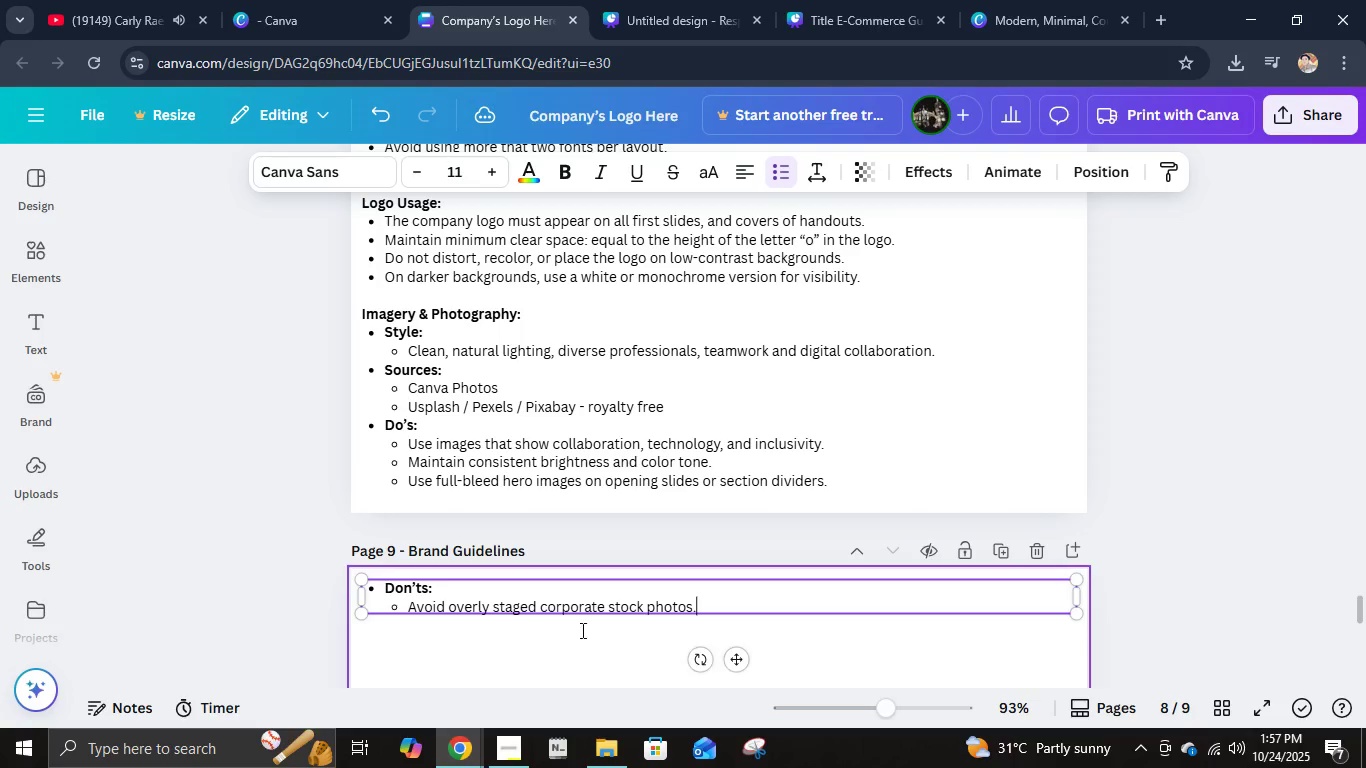 
key(Enter)
 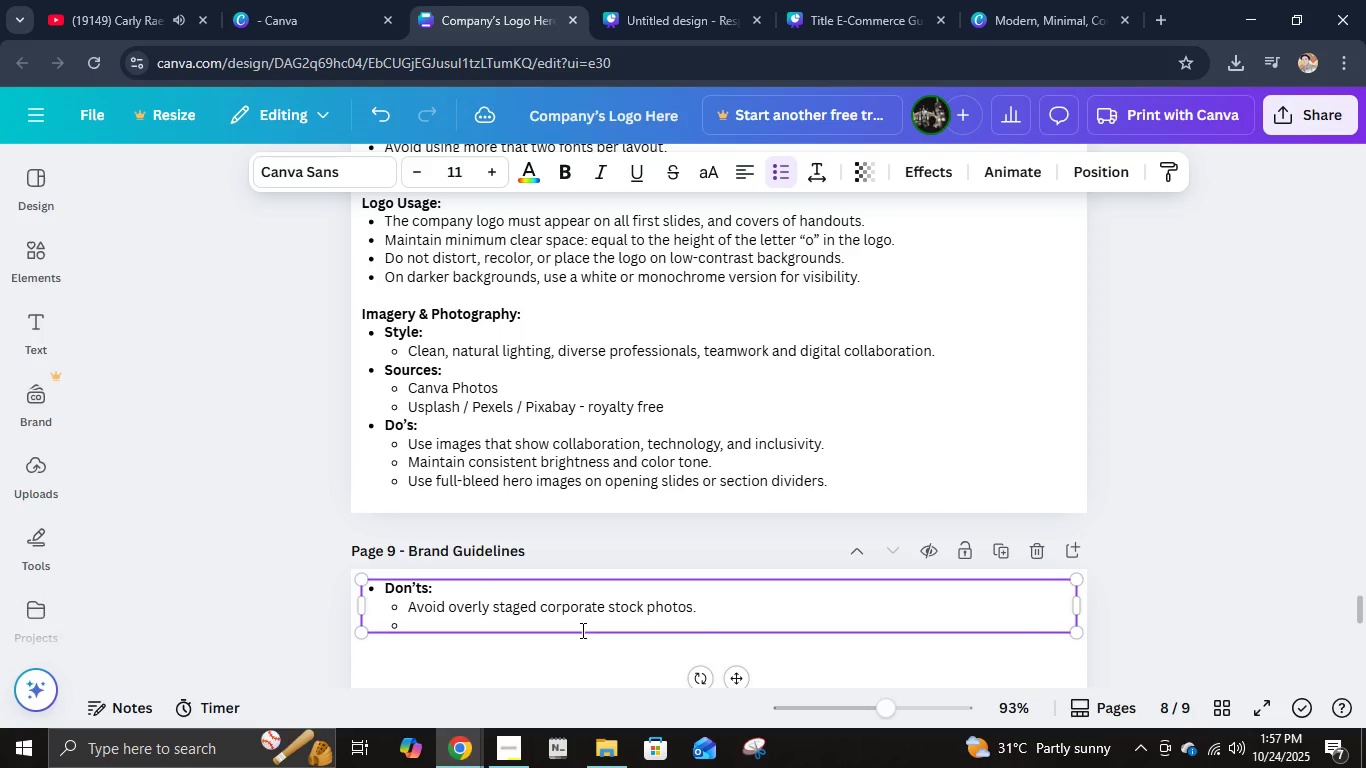 
type(Avoid incos)
key(Backspace)
type(nsistent color filters or pic)
key(Backspace)
type(xelated images.)
 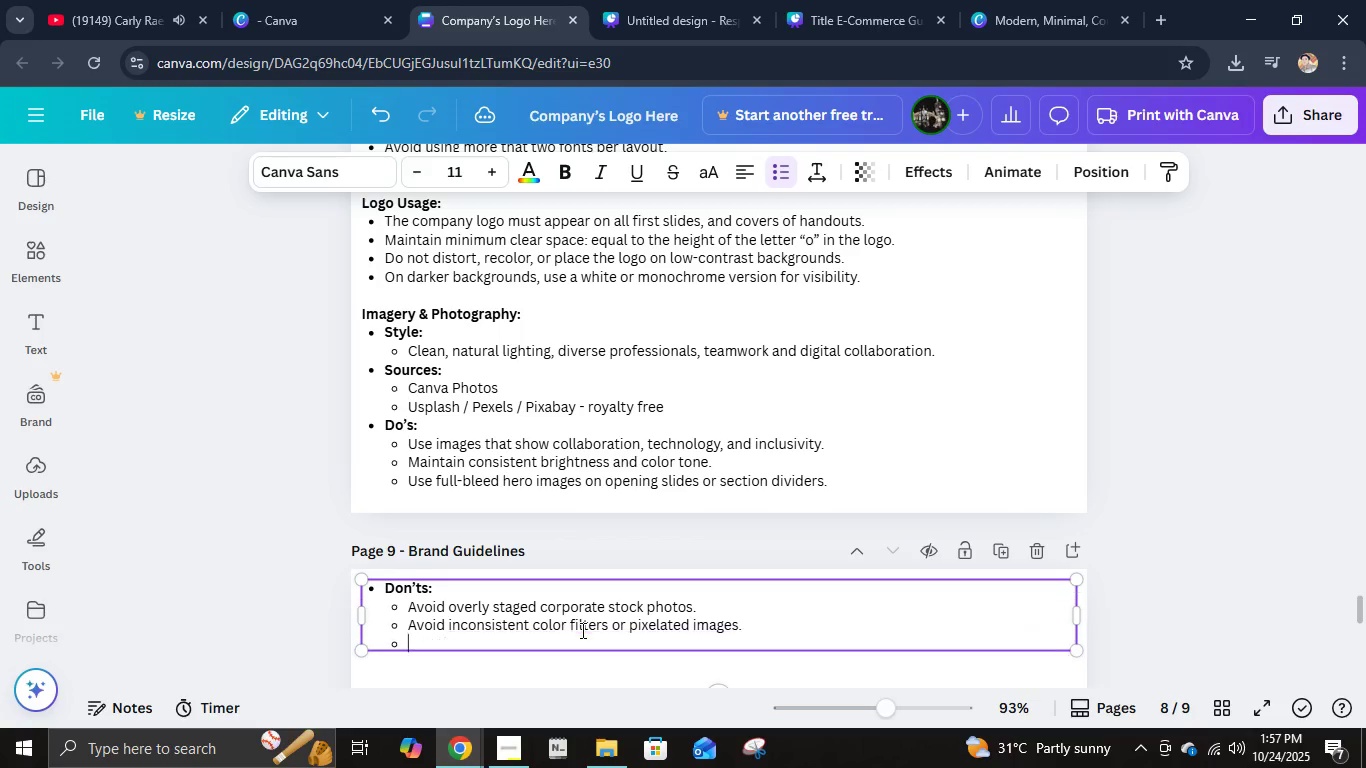 
key(Enter)
 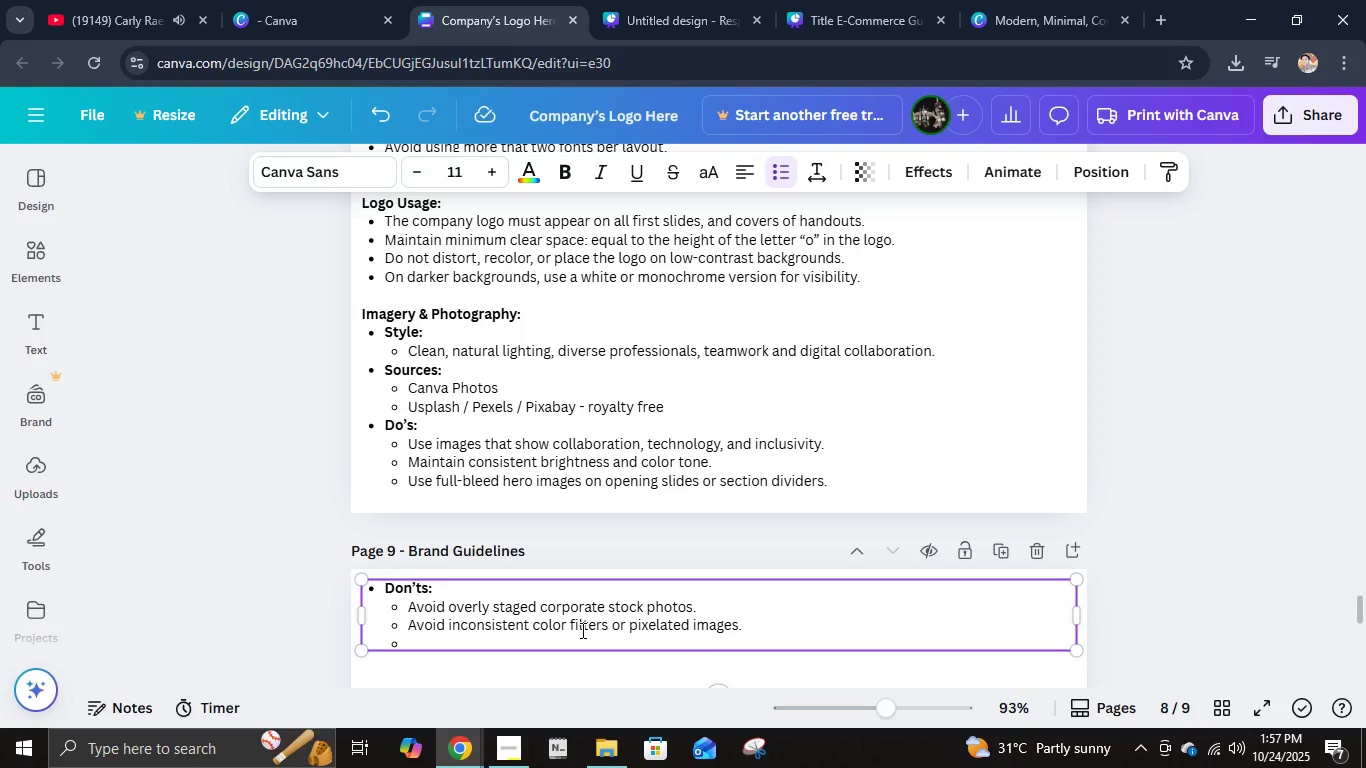 
key(Enter)
 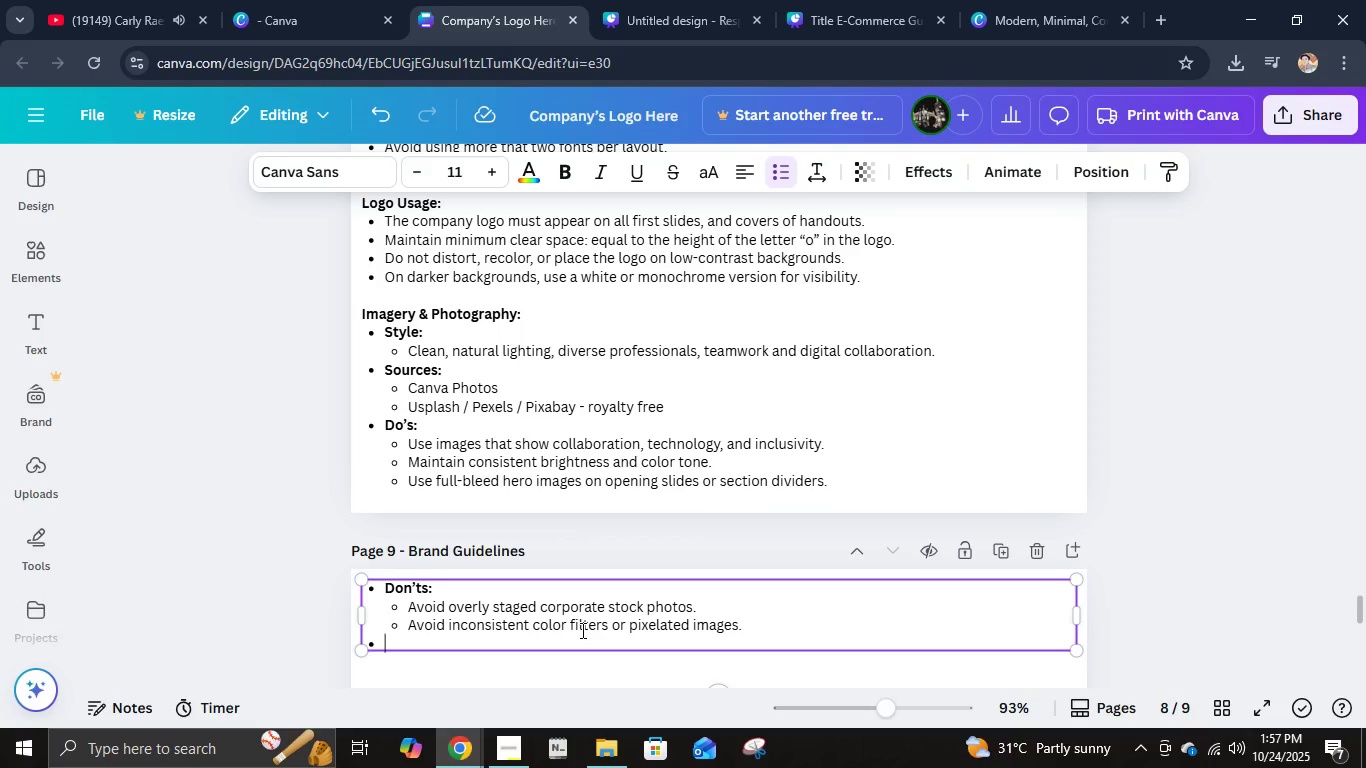 
key(Enter)
 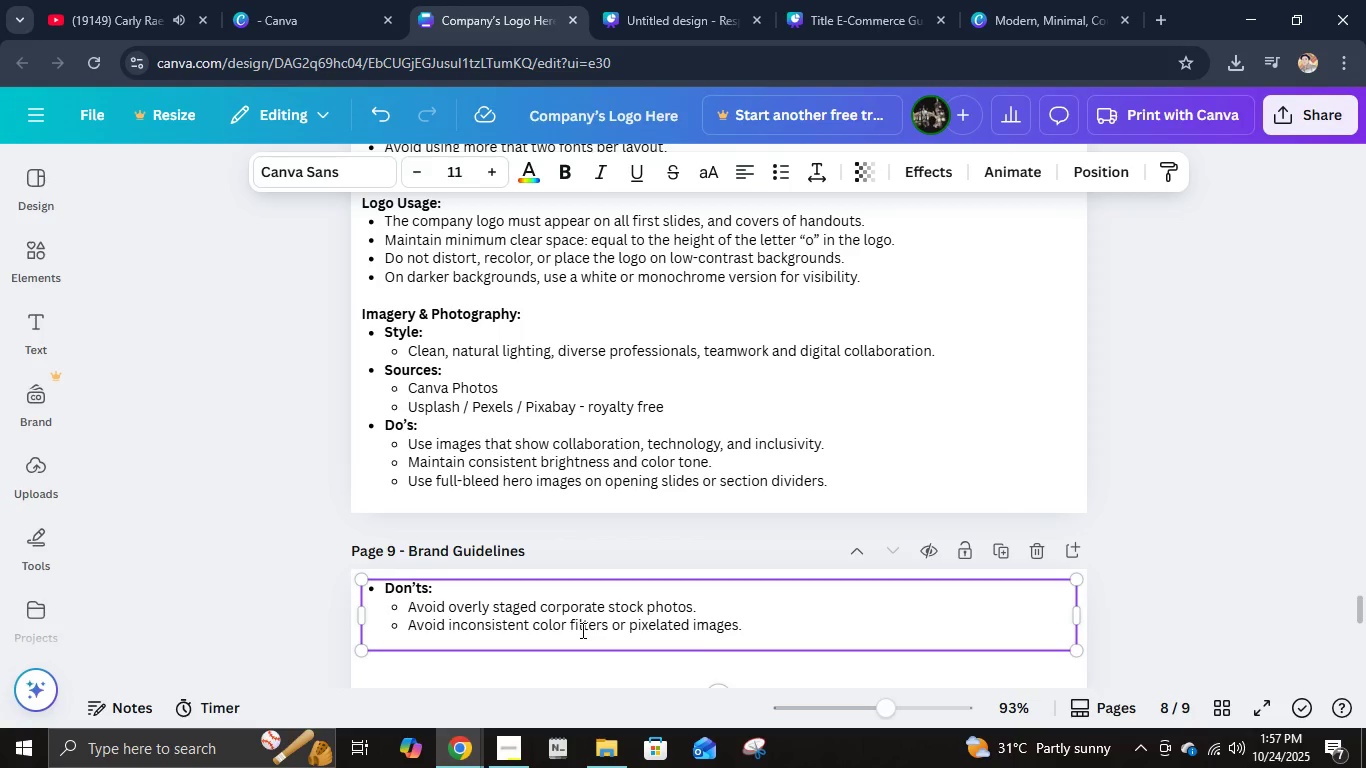 
key(Enter)
 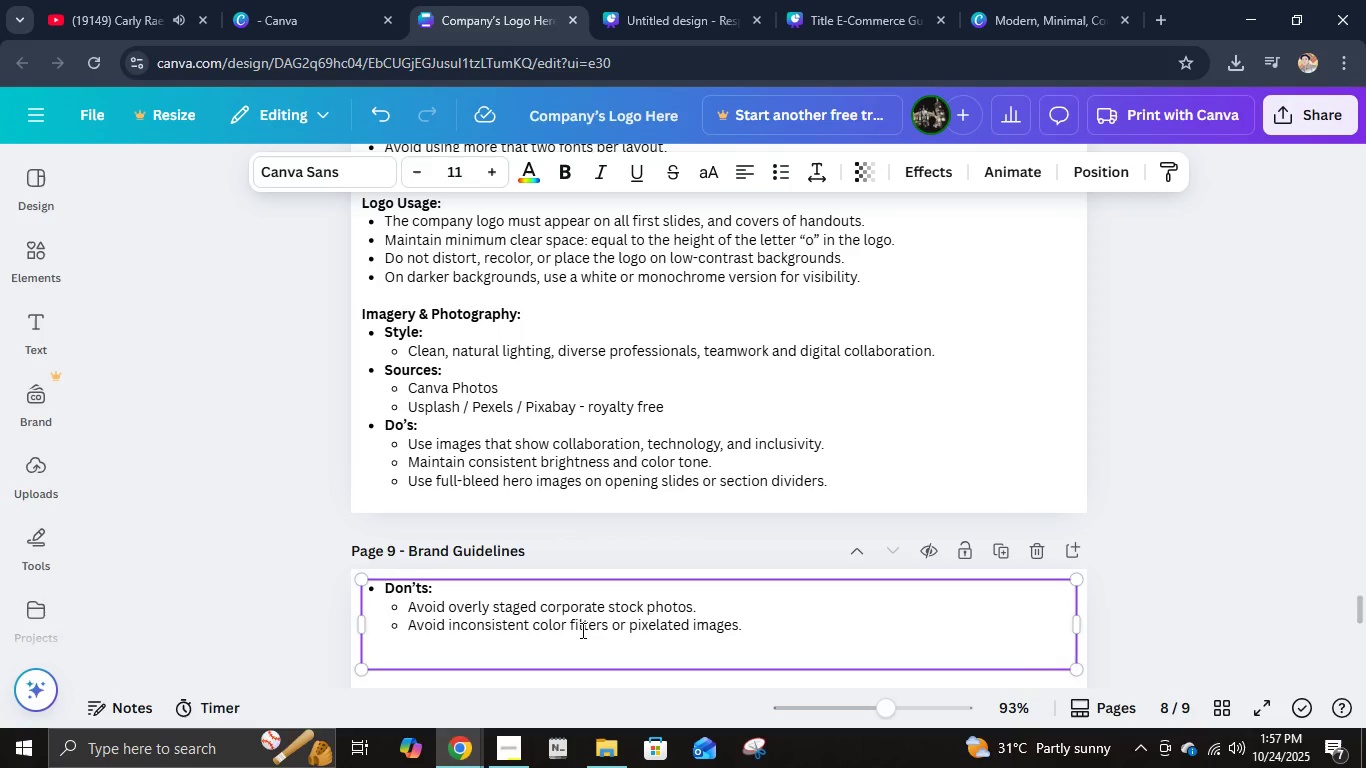 
wait(5.5)
 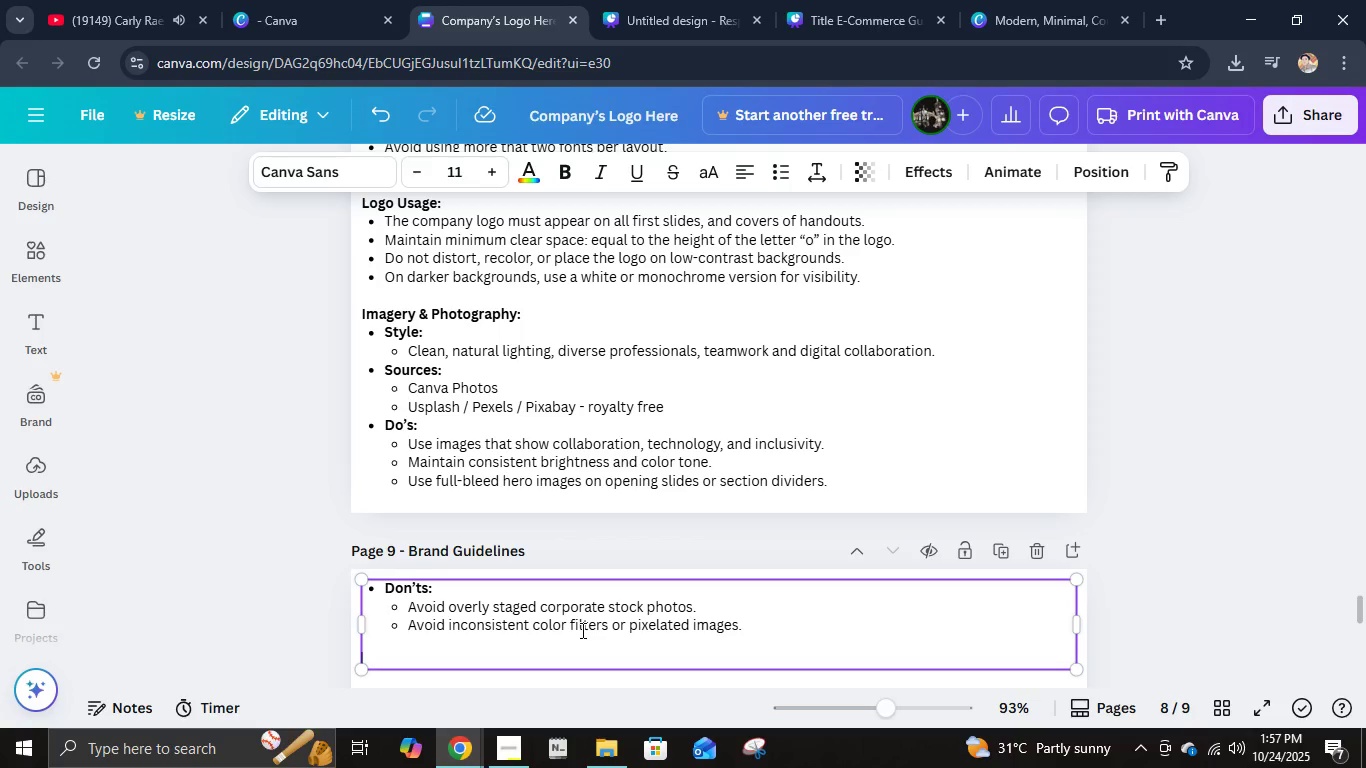 
key(Control+B)
 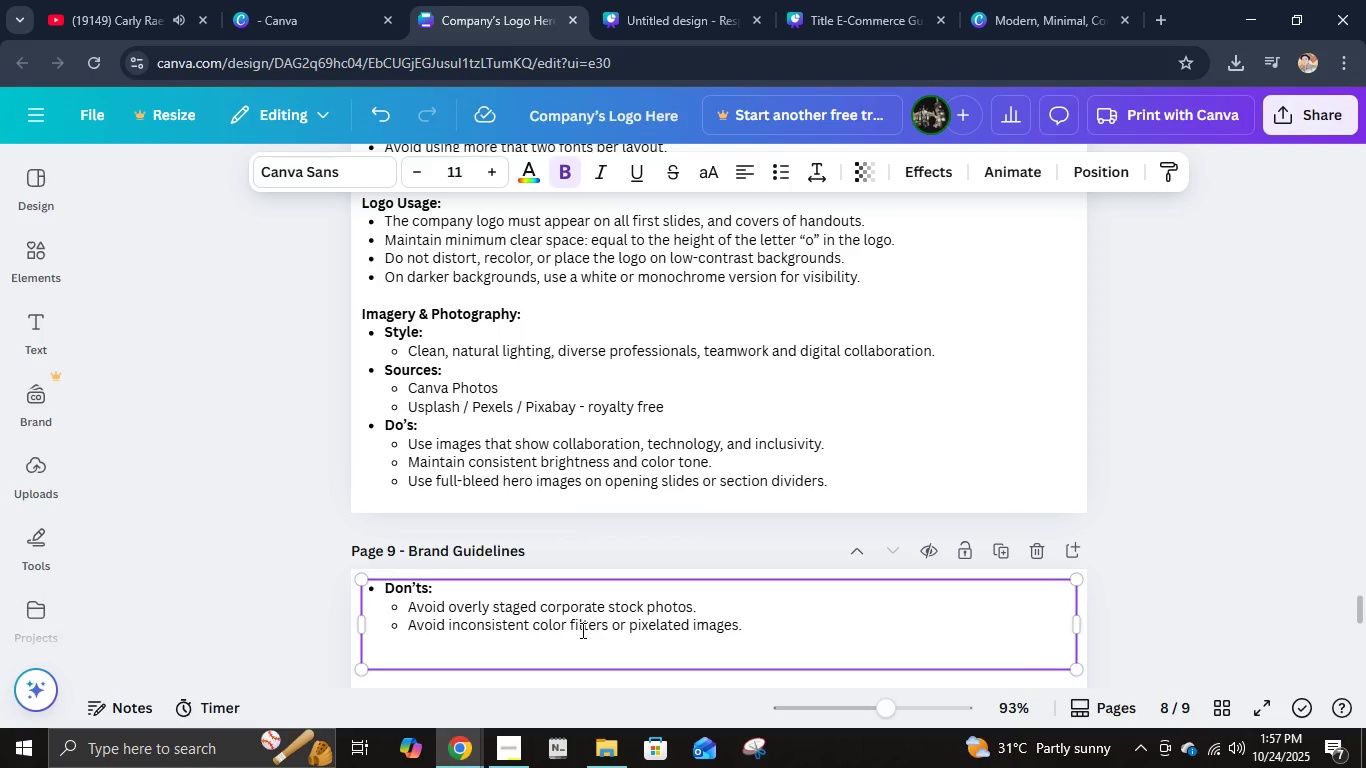 
type(Iconography and Graphics:)
 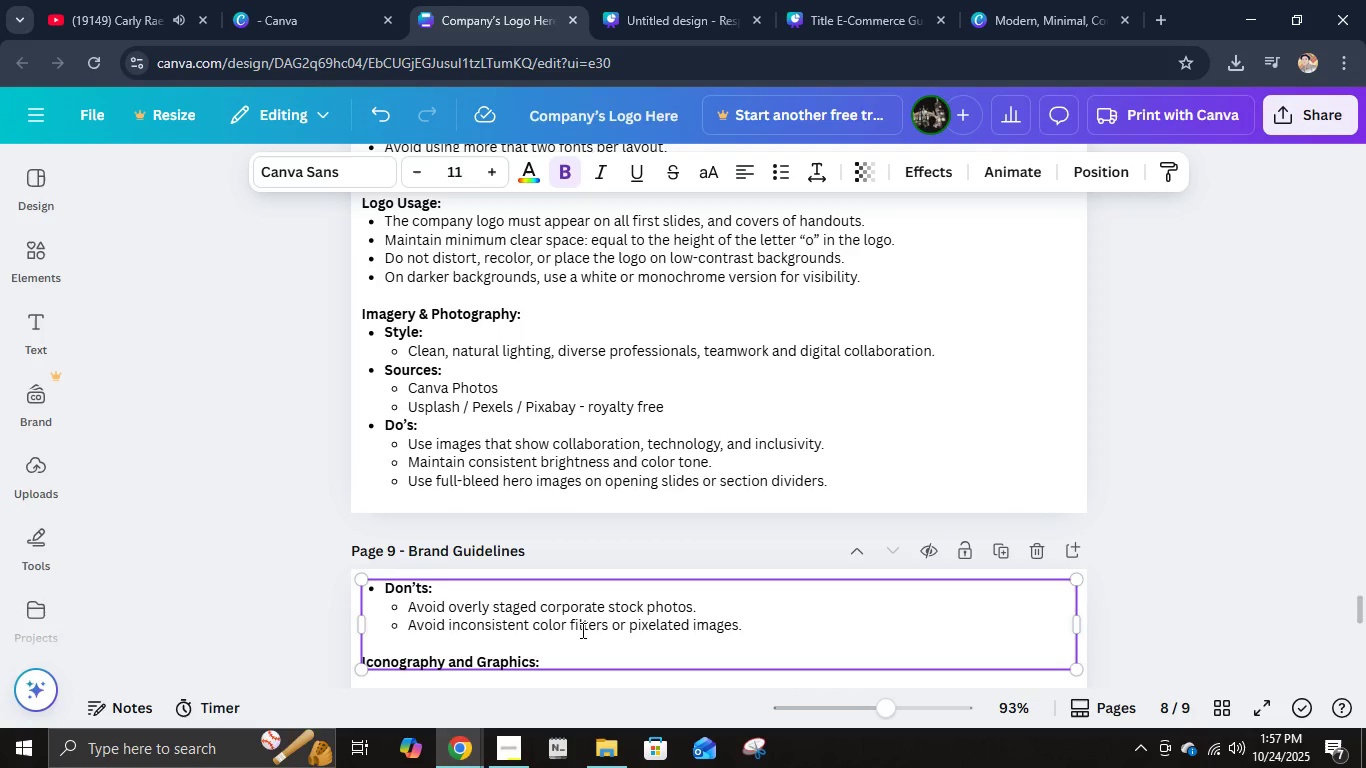 
key(Enter)
 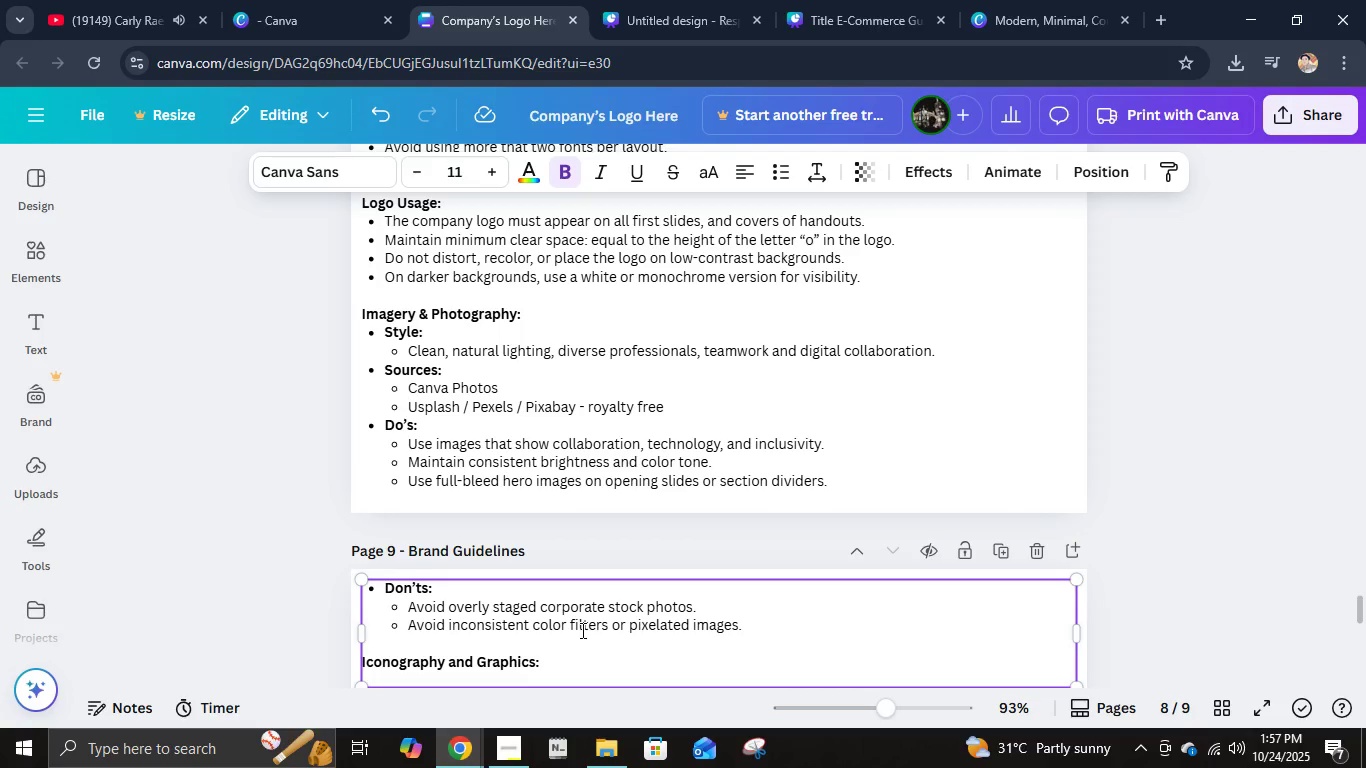 
key(Minus)
 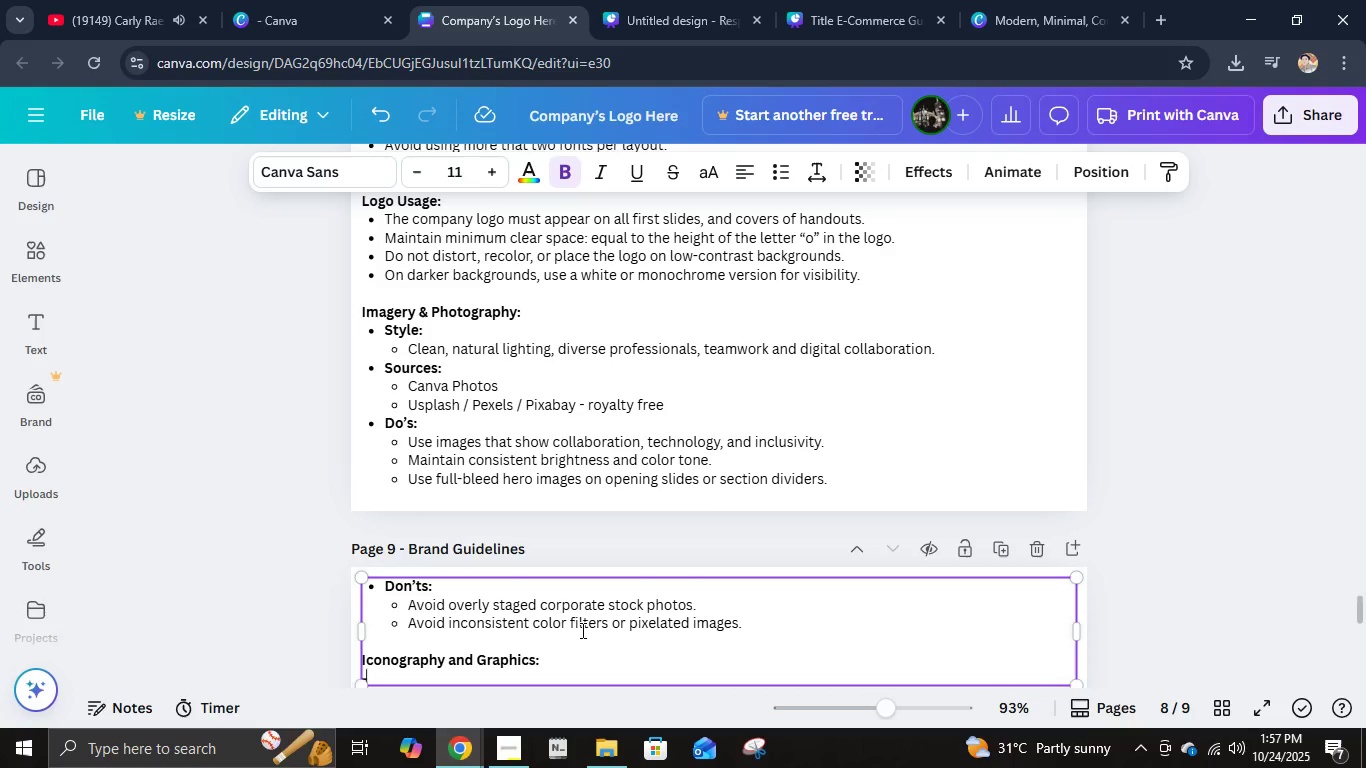 
key(Space)
 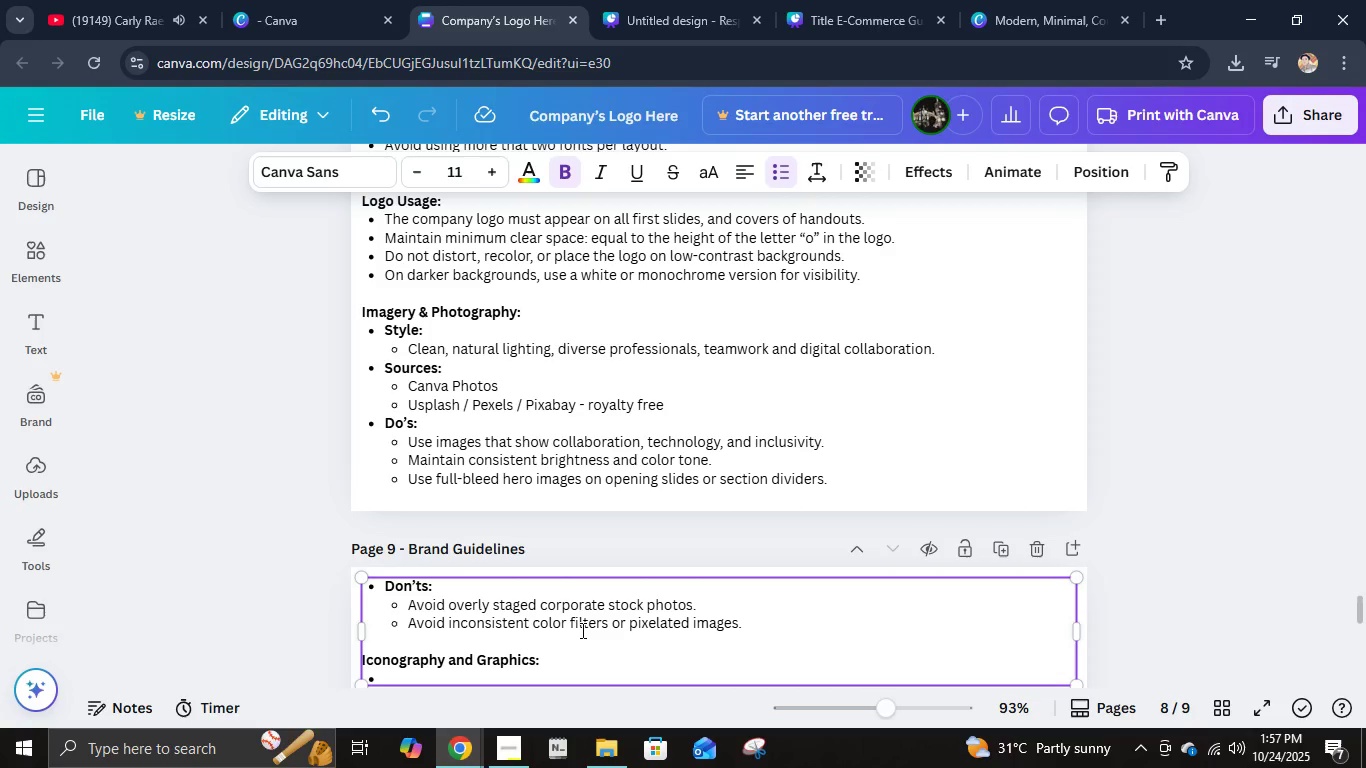 
hold_key(key=ShiftLeft, duration=1.03)
 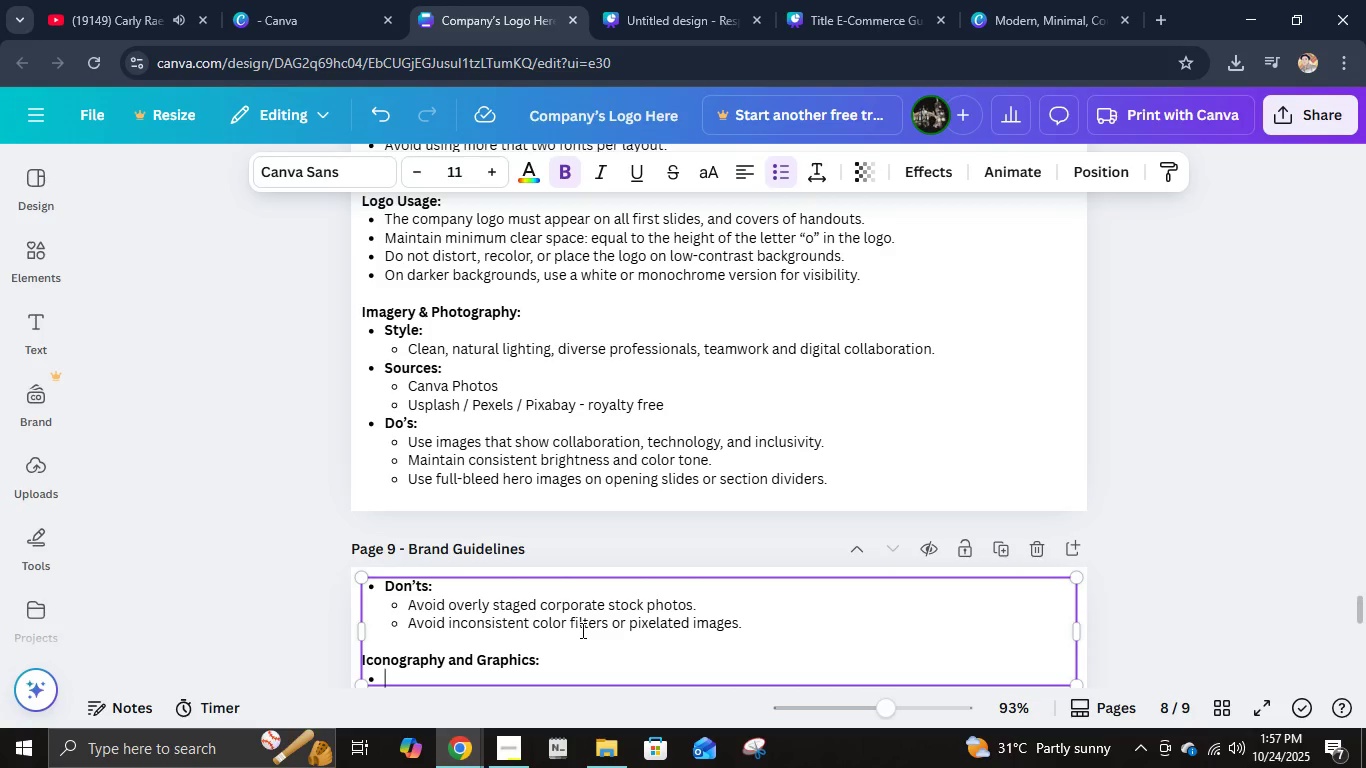 
type(Style:)
 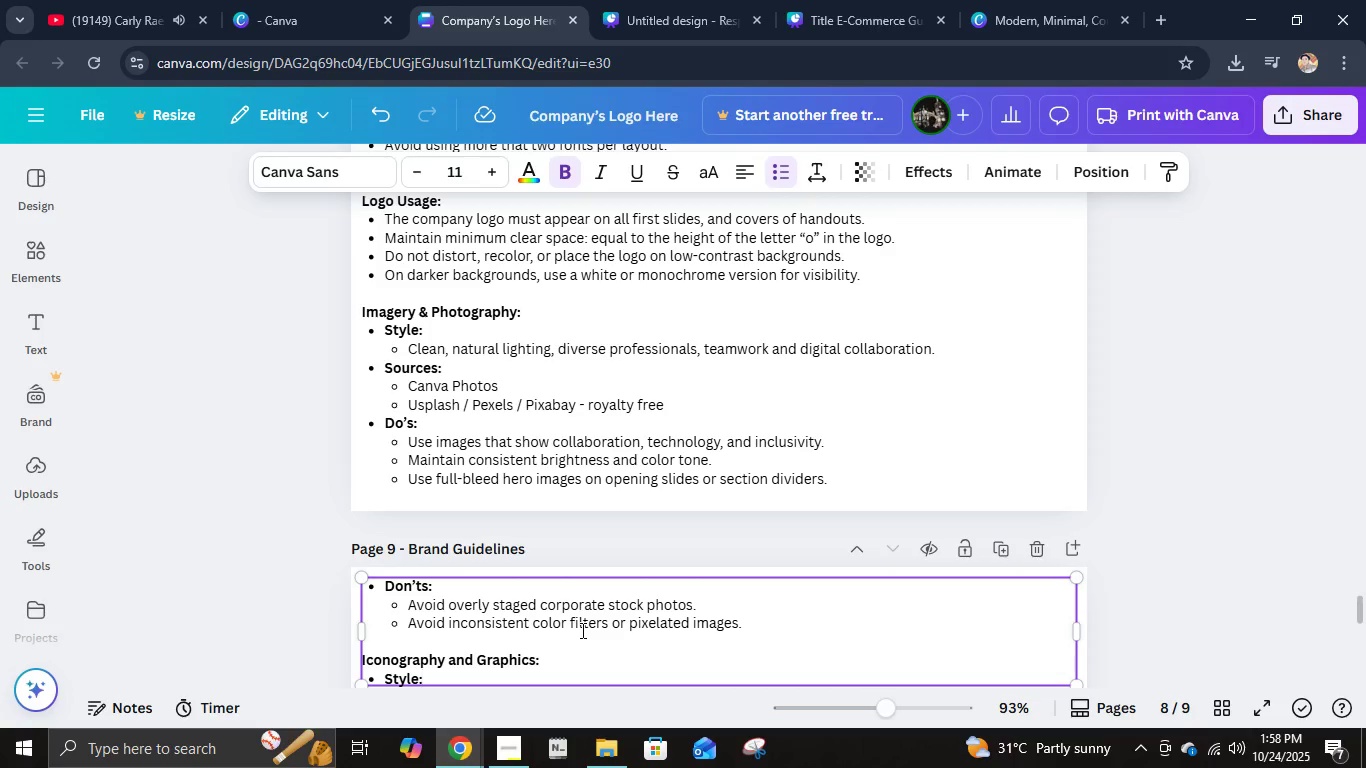 
key(Control+B)
 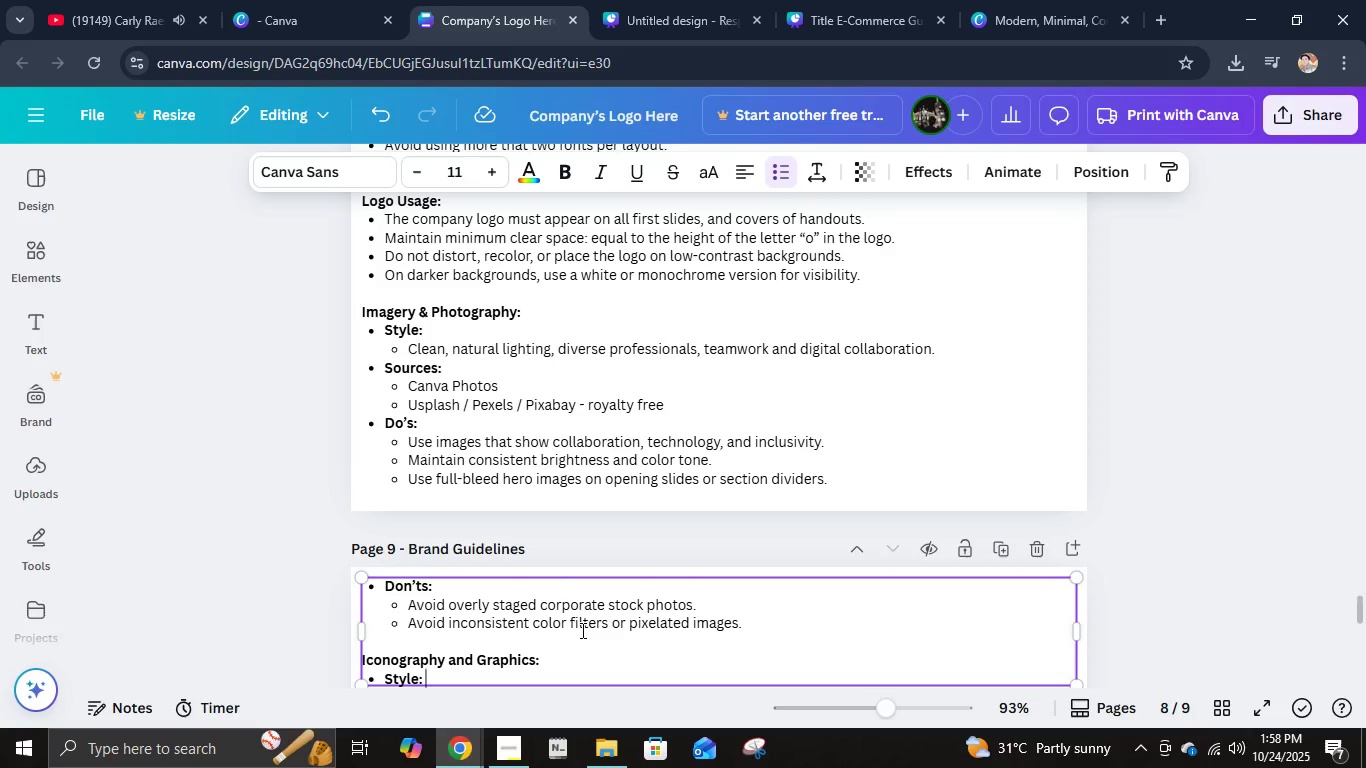 
type( Flat or line icons, )
key(Backspace)
 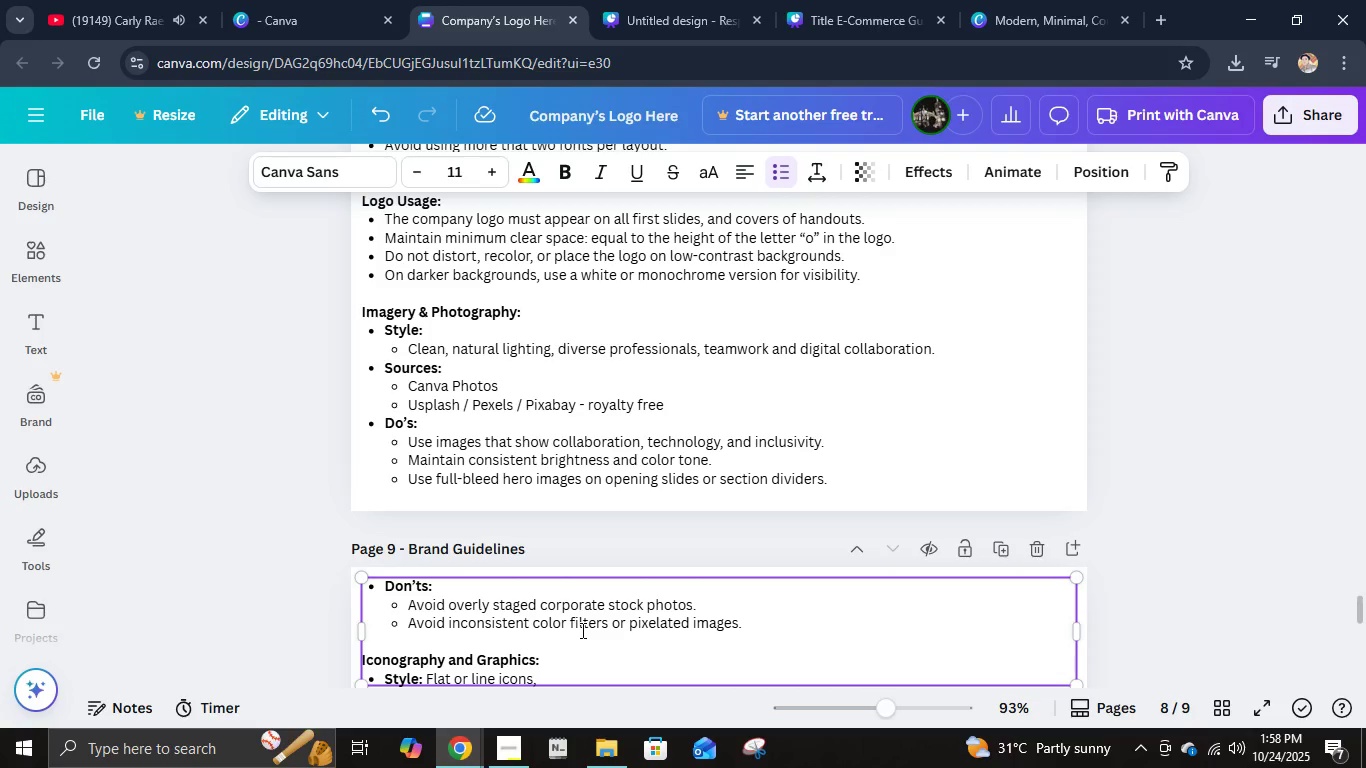 
key(Enter)
 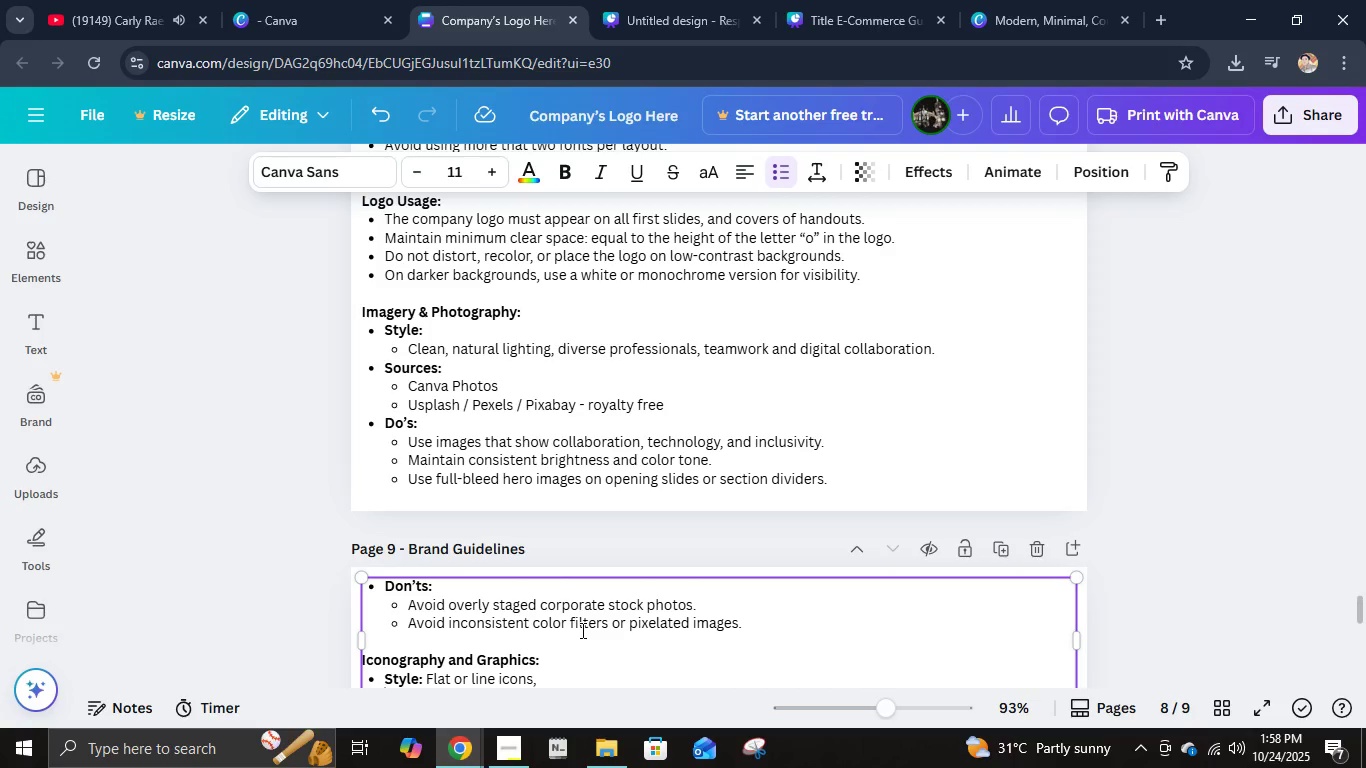 
scroll: coordinate [582, 630], scroll_direction: down, amount: 5.0
 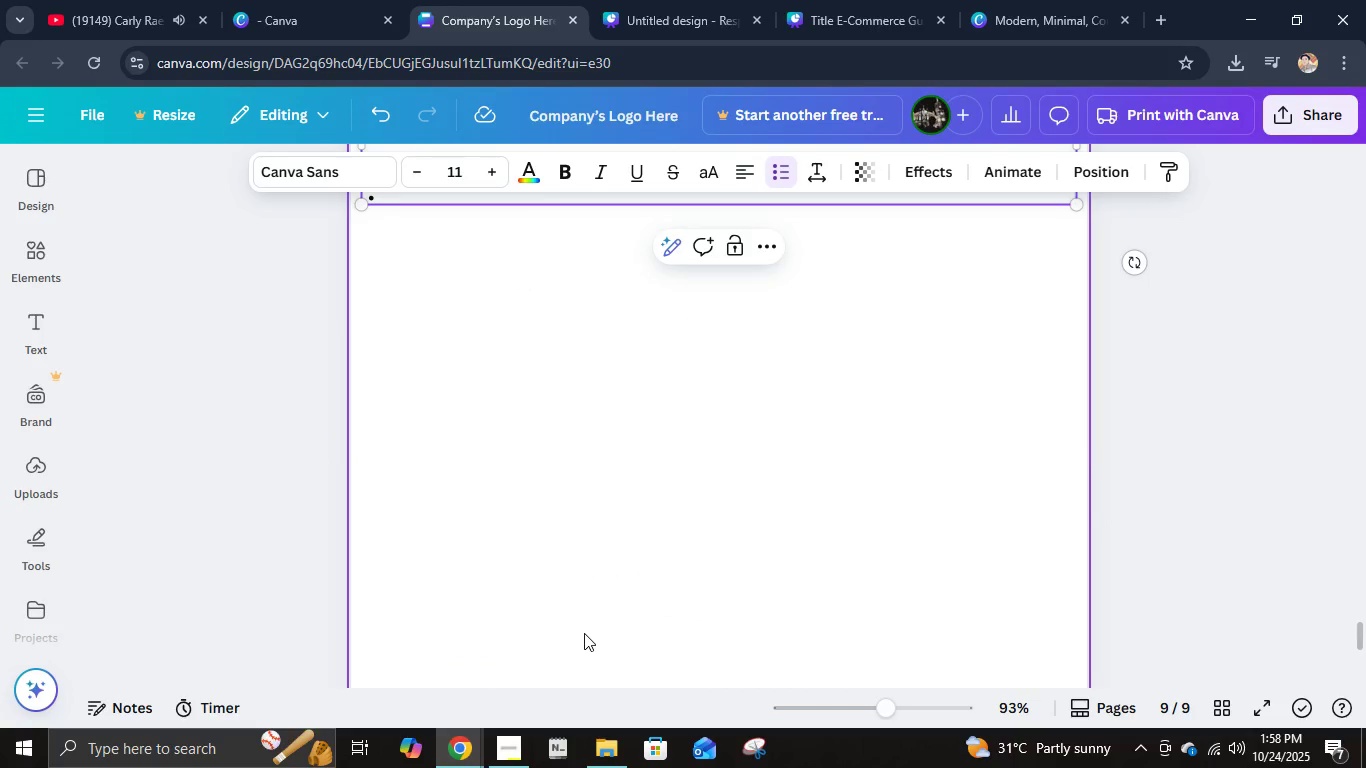 
scroll: coordinate [584, 633], scroll_direction: up, amount: 1.0
 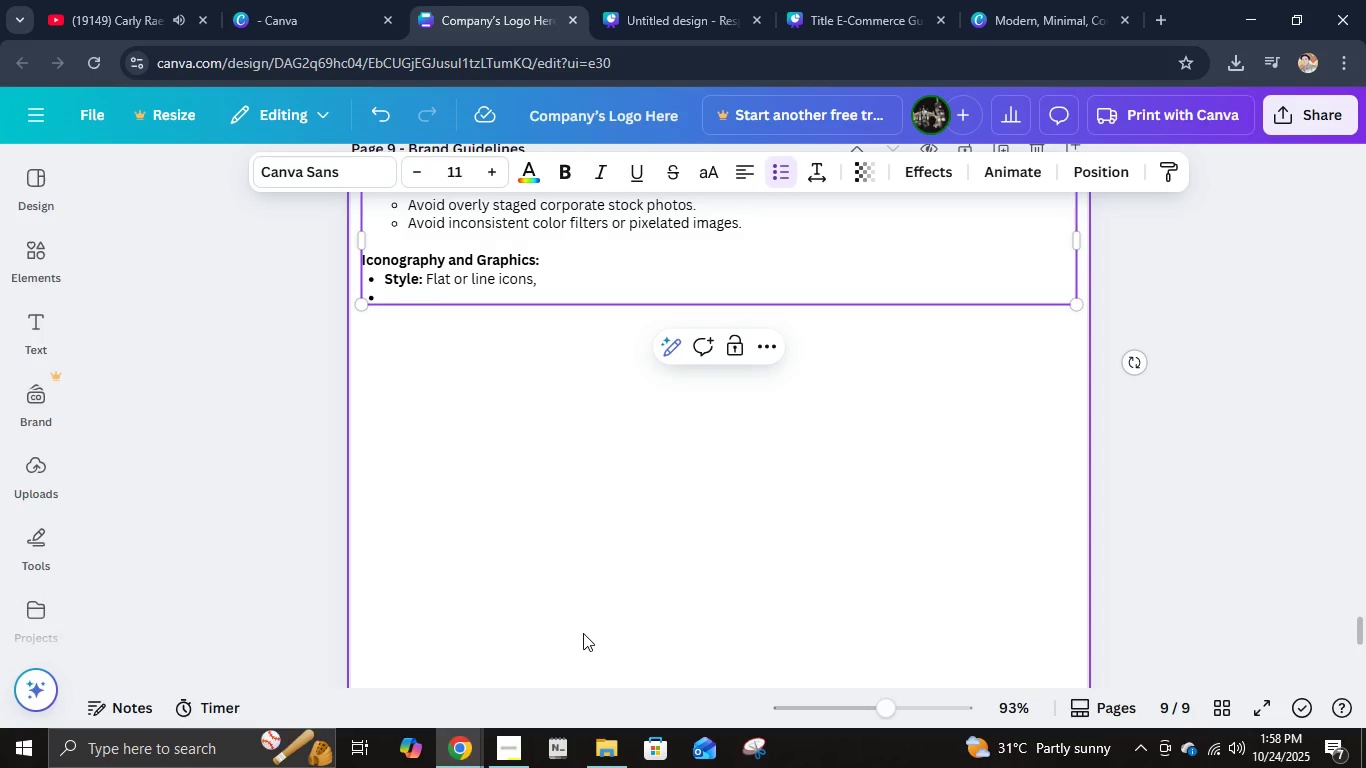 
key(Control+B)
 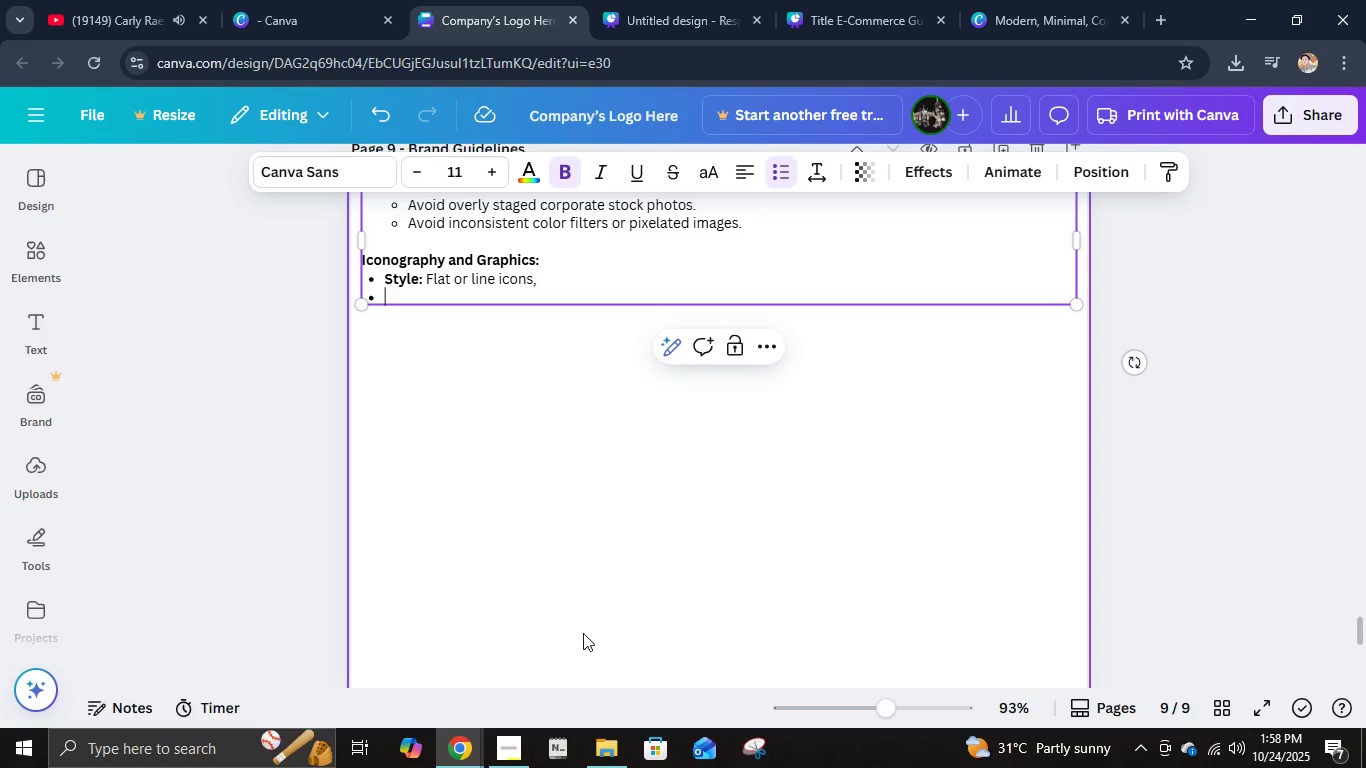 
type(Color: )
 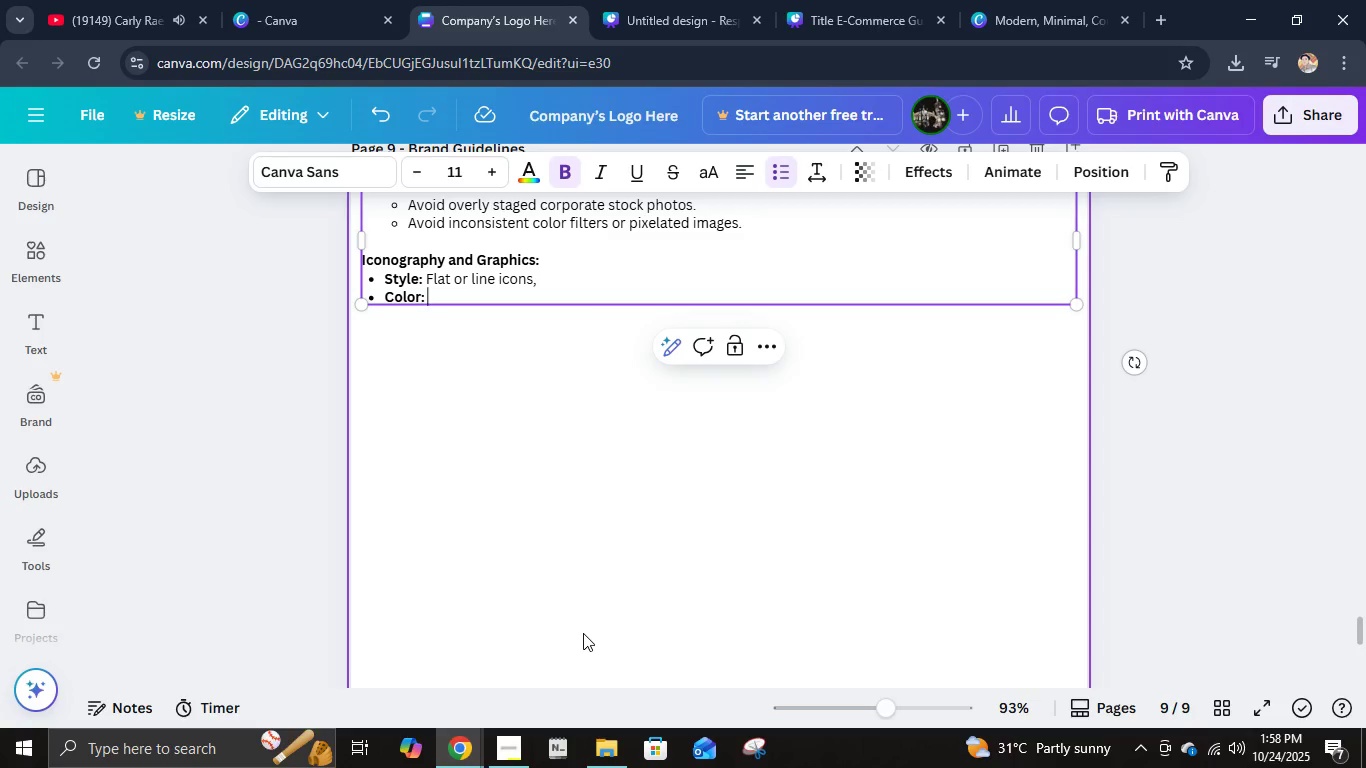 
key(Control+B)
 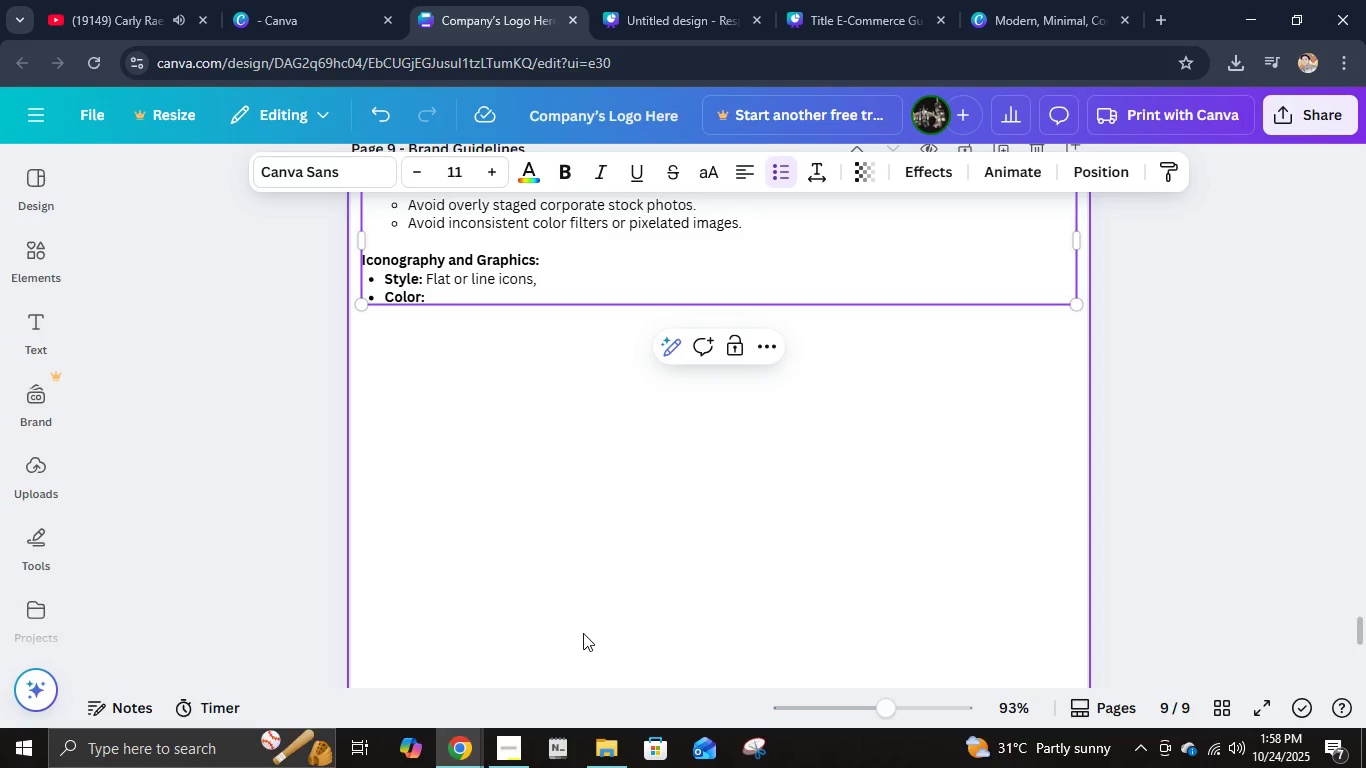 
type(Use the primary blue or gray outlines; accent with sky blue or )
key(Backspace)
key(Backspace)
key(Backspace)
type(for emphai)
key(Backspace)
type(sis.)
 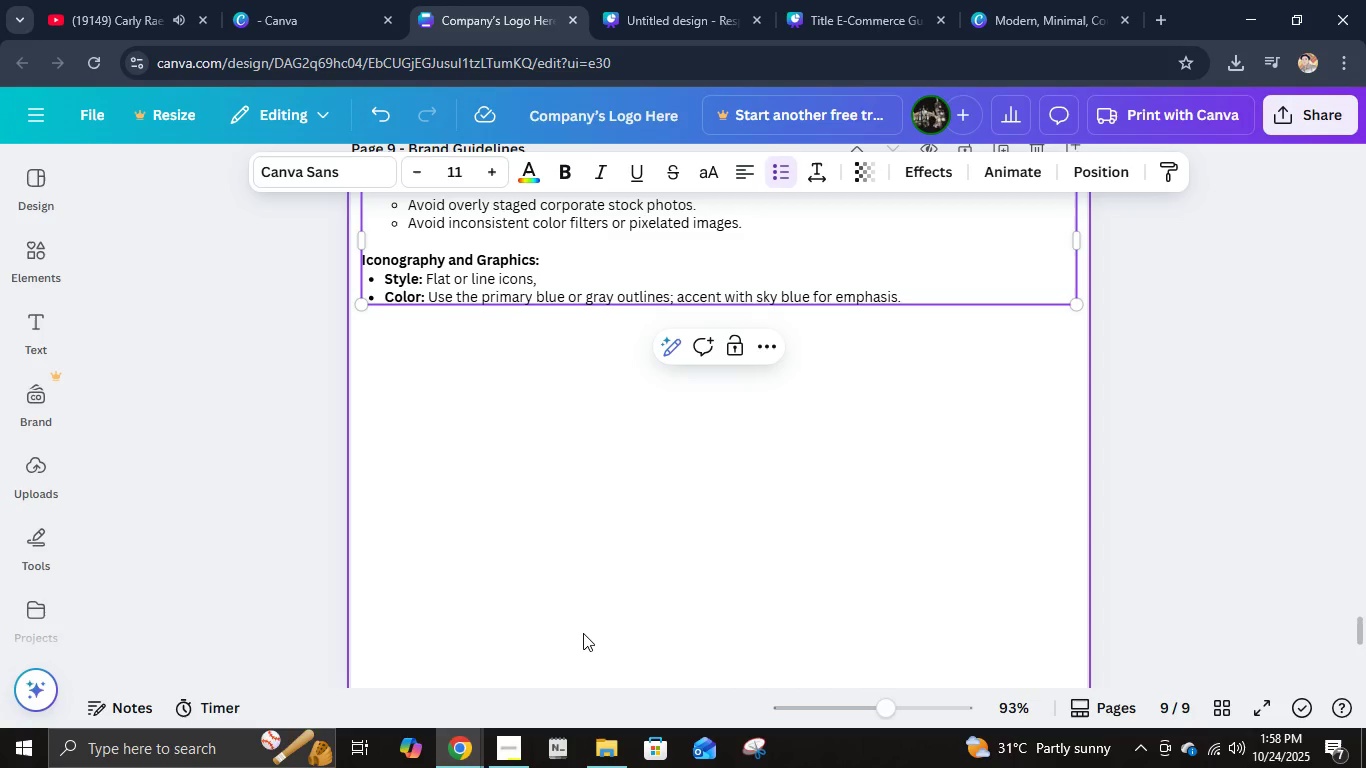 
key(Enter)
 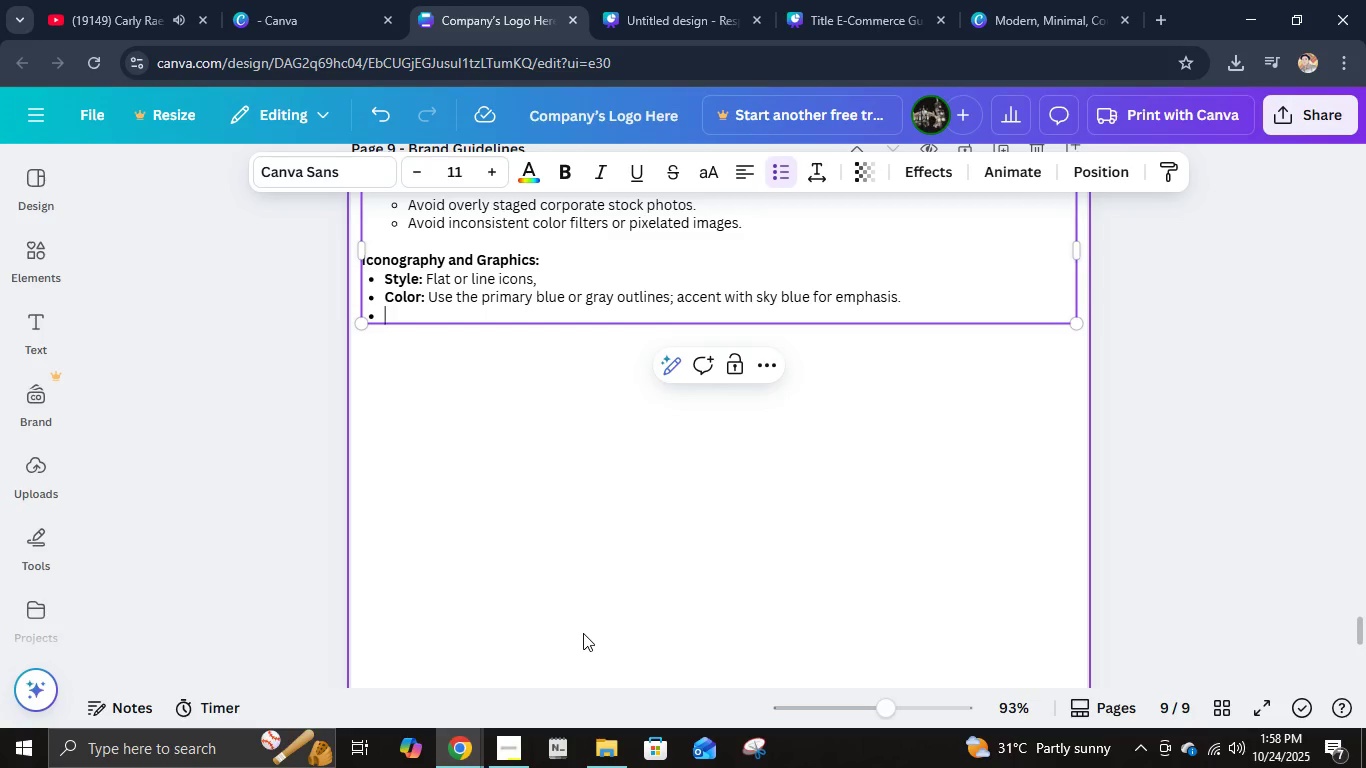 
key(Control+B)
 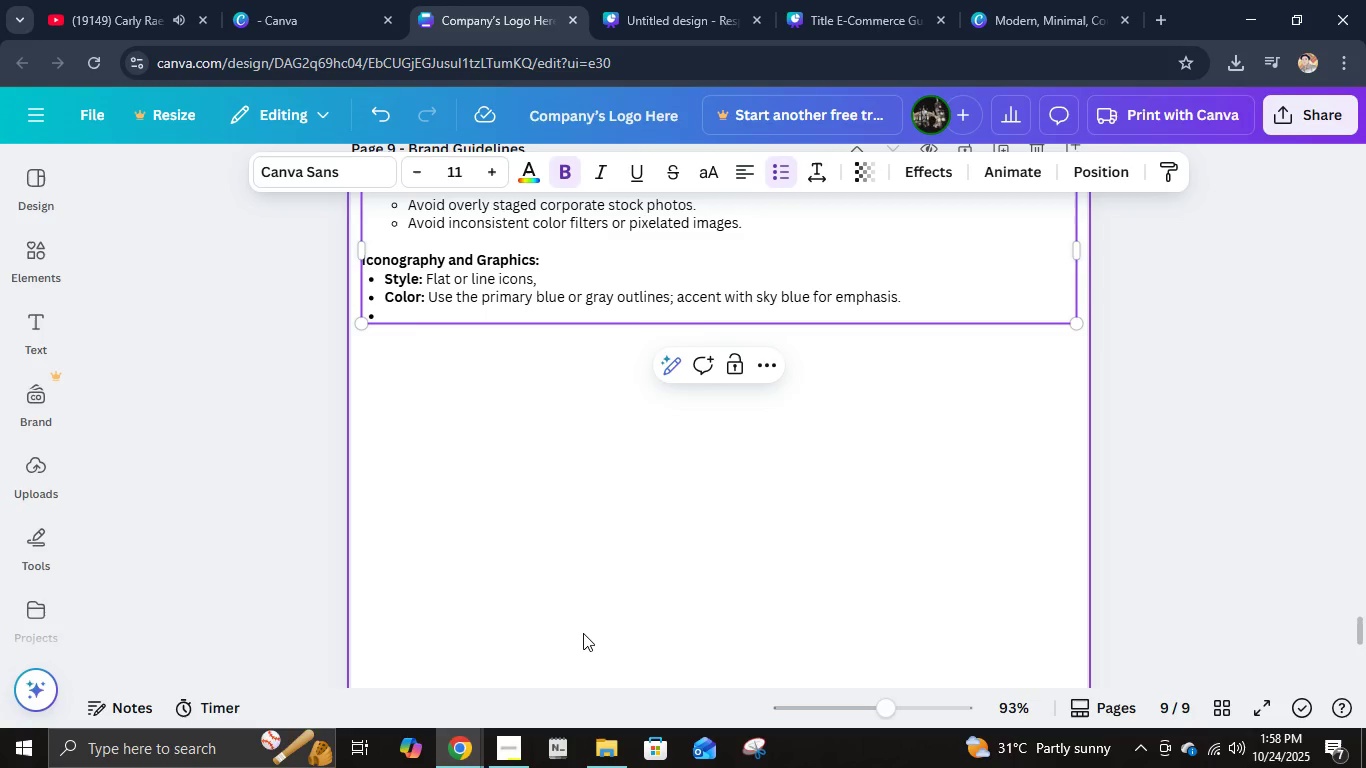 
type(Size Consistency: )
 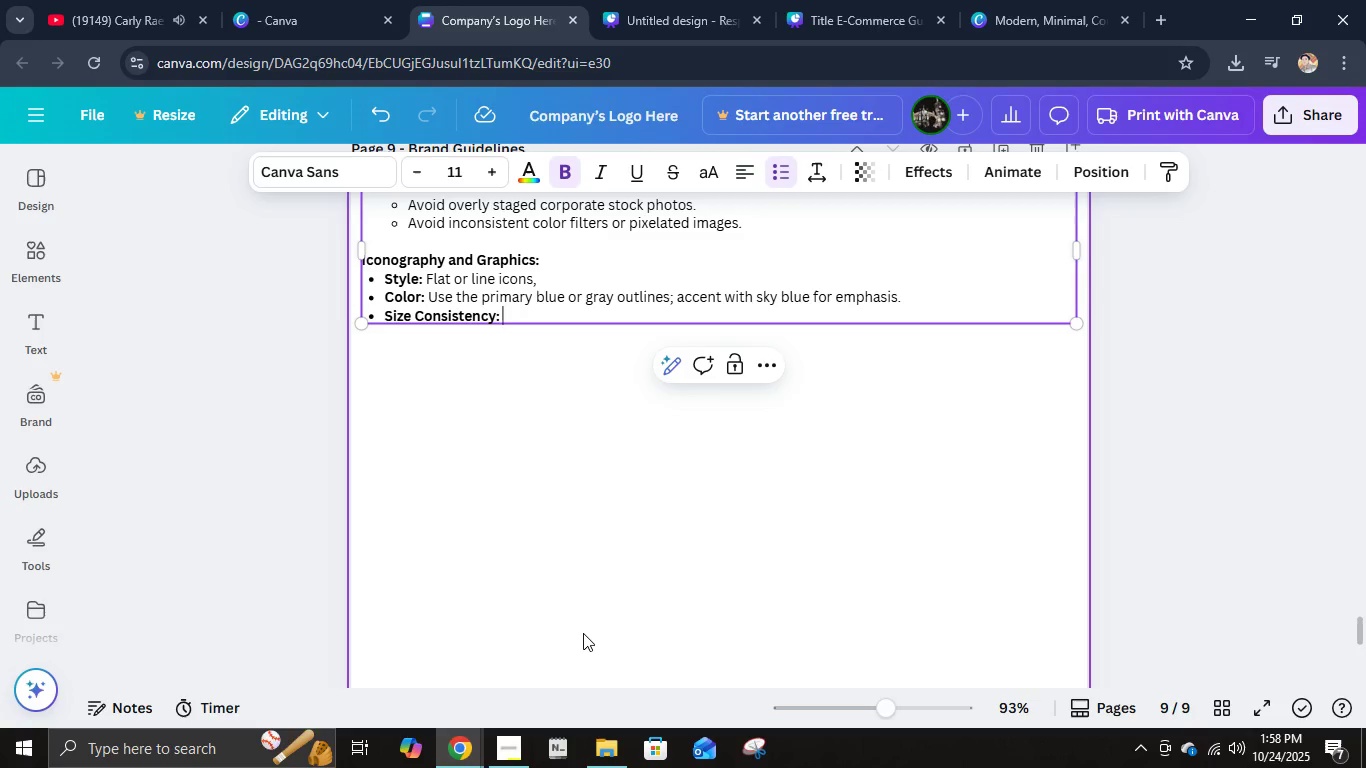 
key(Control+B)
 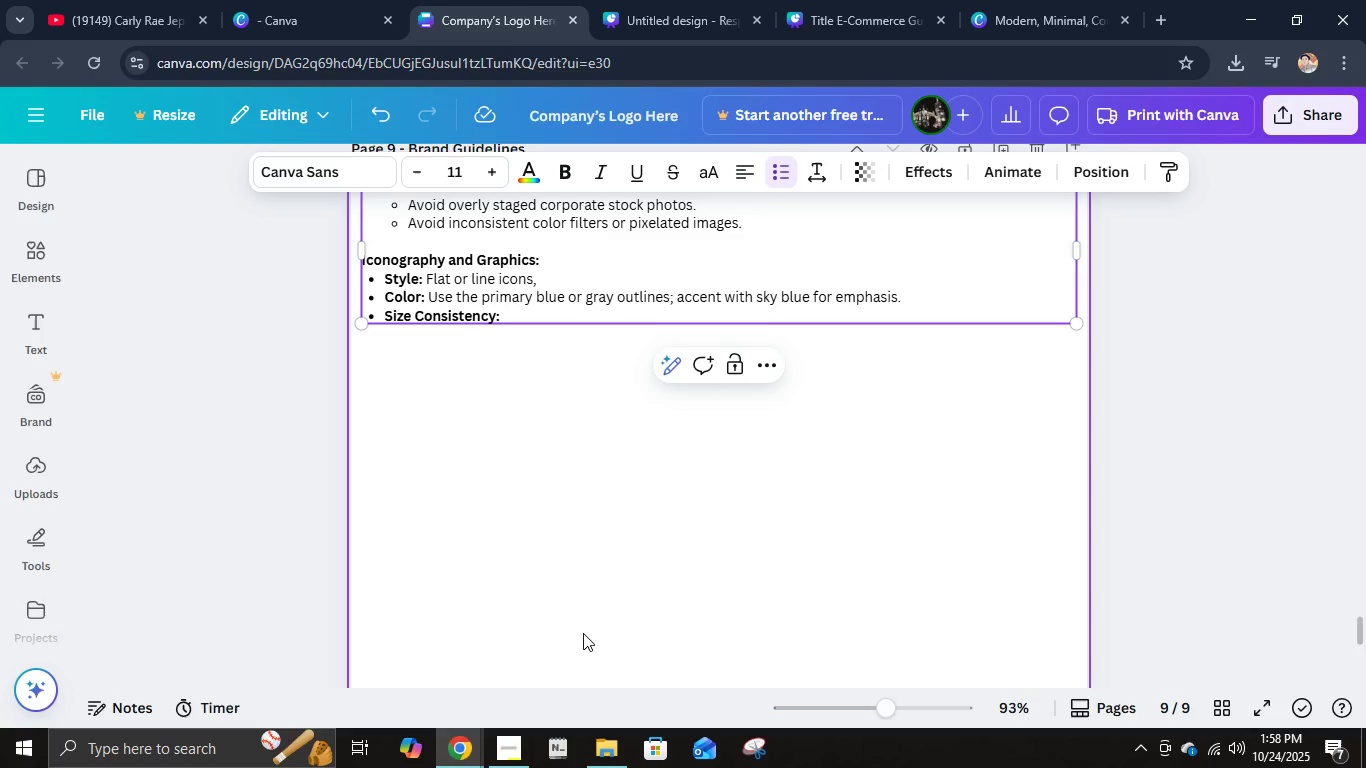 
type(Mi)
key(Backspace)
type(aintain equal padding)
 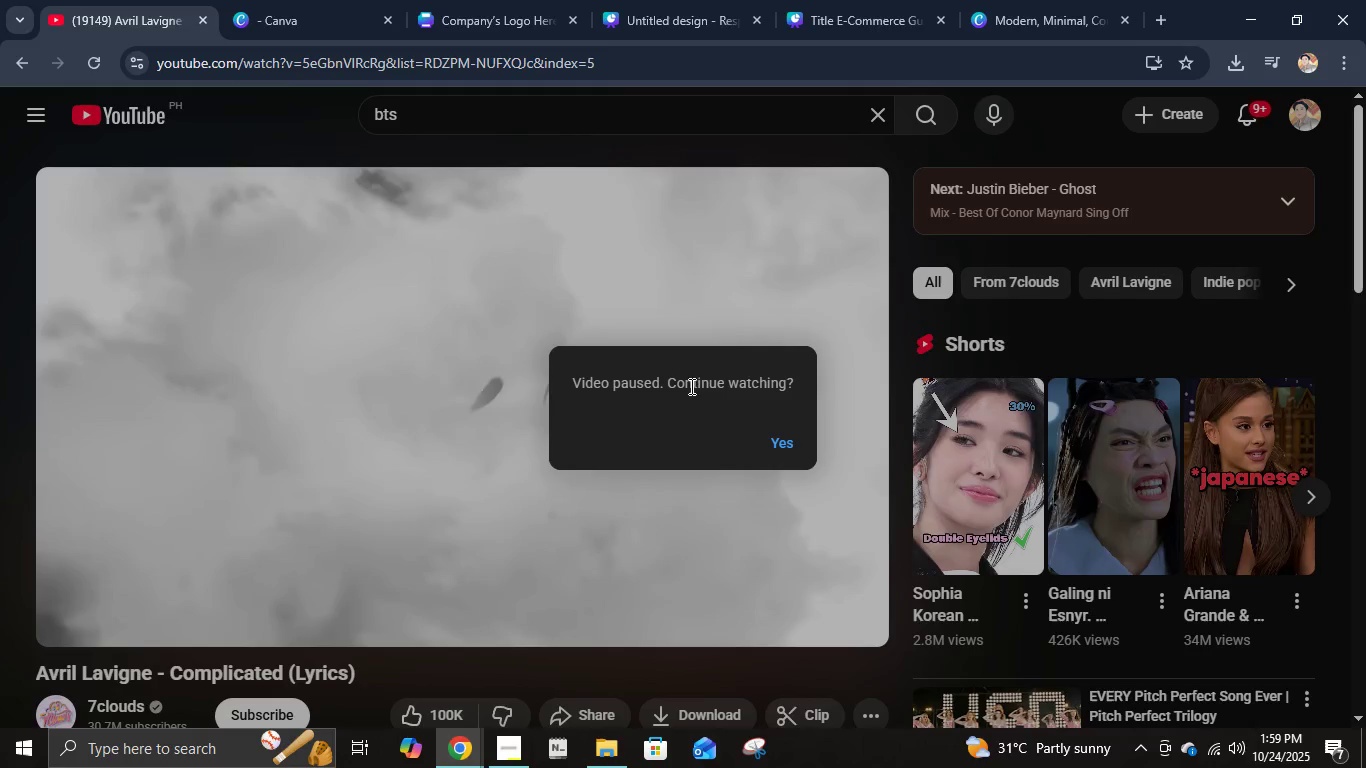 
left_click([774, 435])
 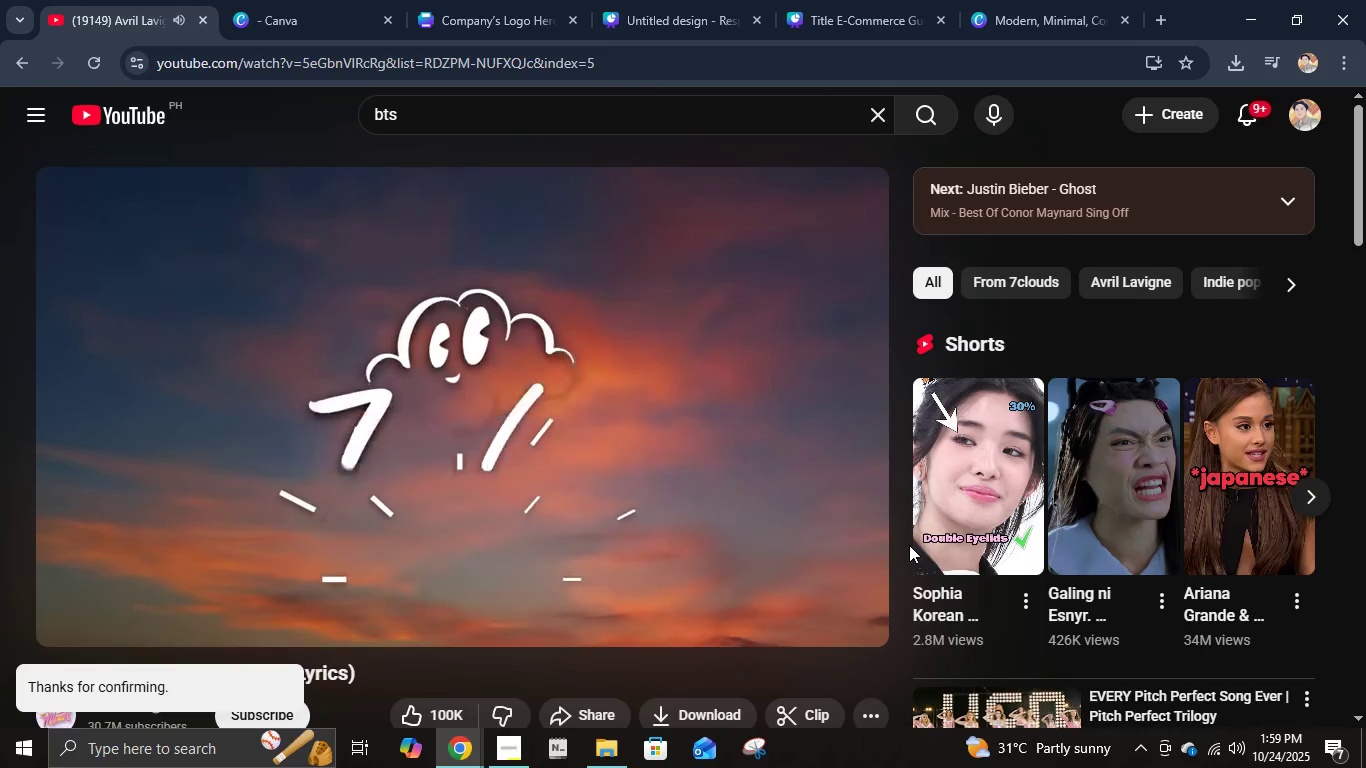 
scroll: coordinate [987, 544], scroll_direction: down, amount: 4.0
 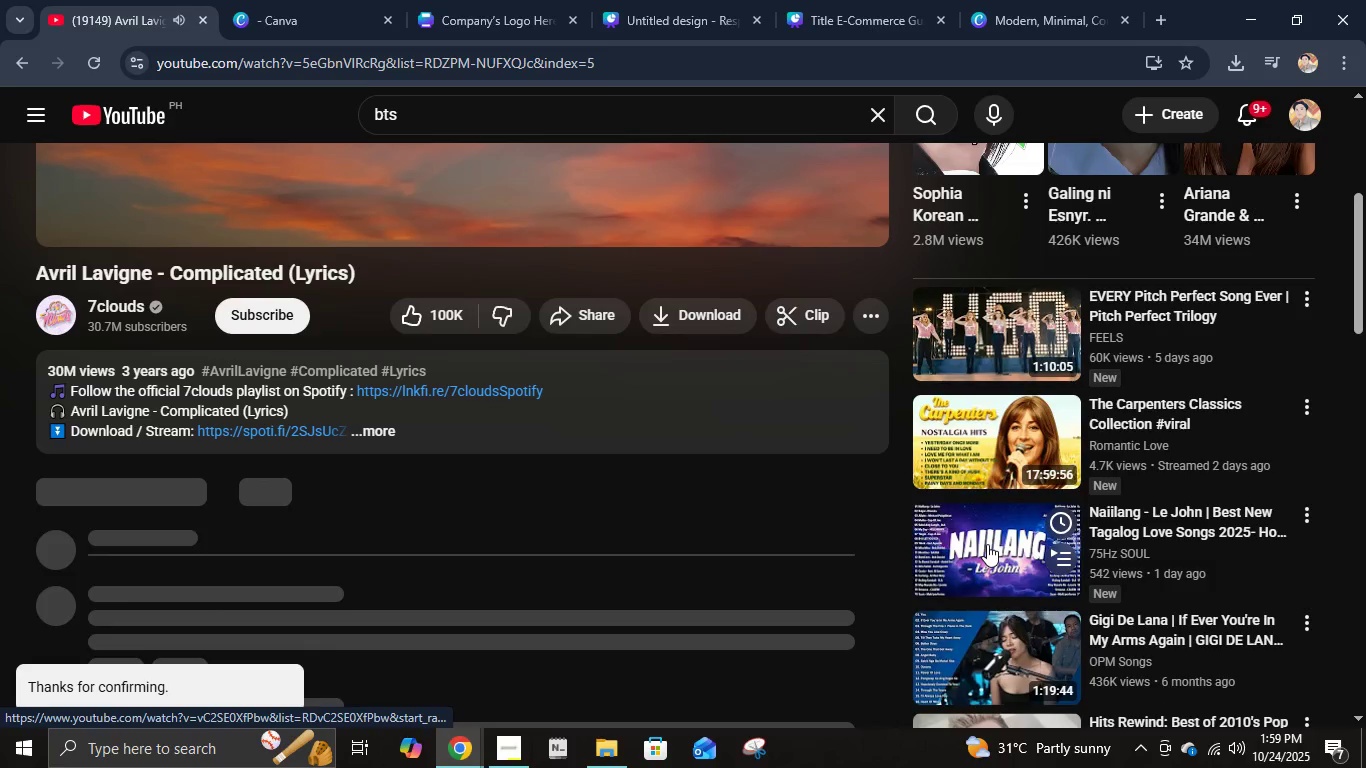 
scroll: coordinate [987, 543], scroll_direction: up, amount: 5.0
 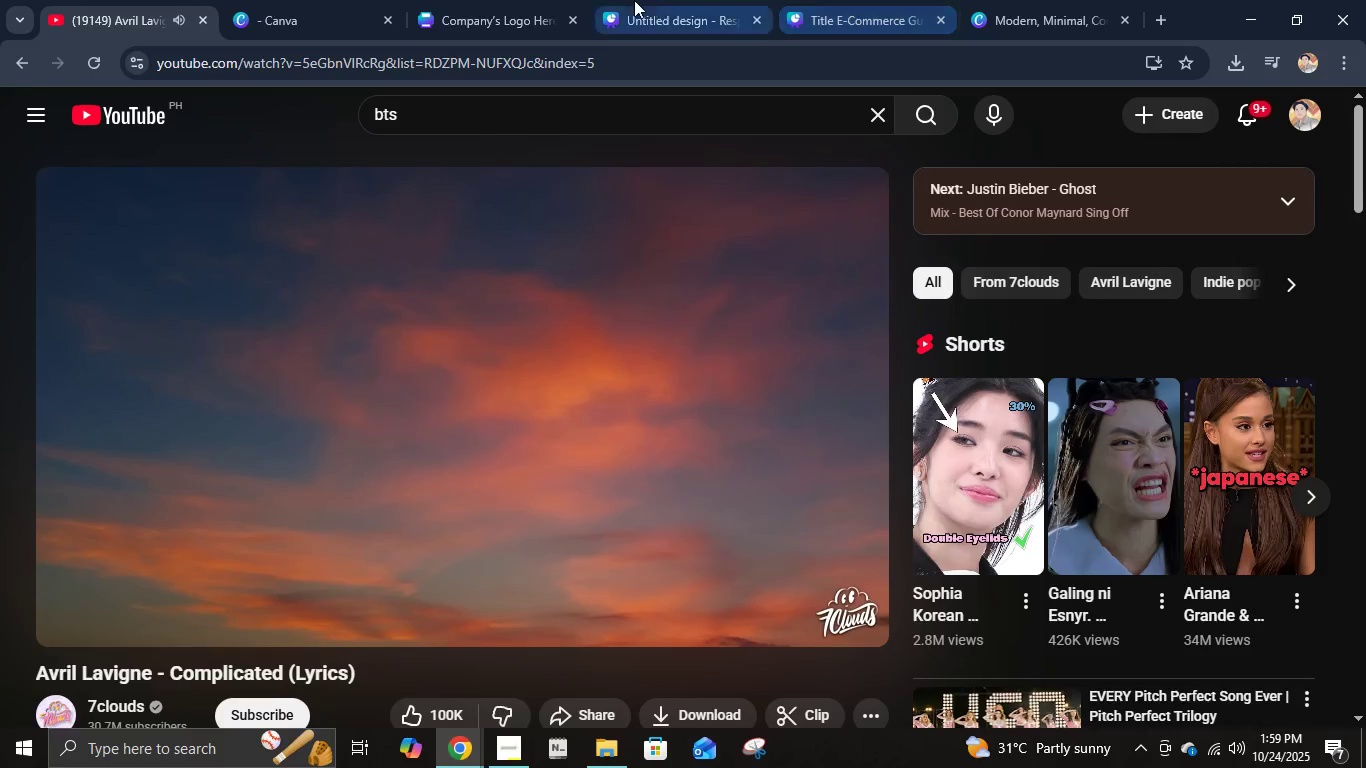 
left_click([573, 0])
 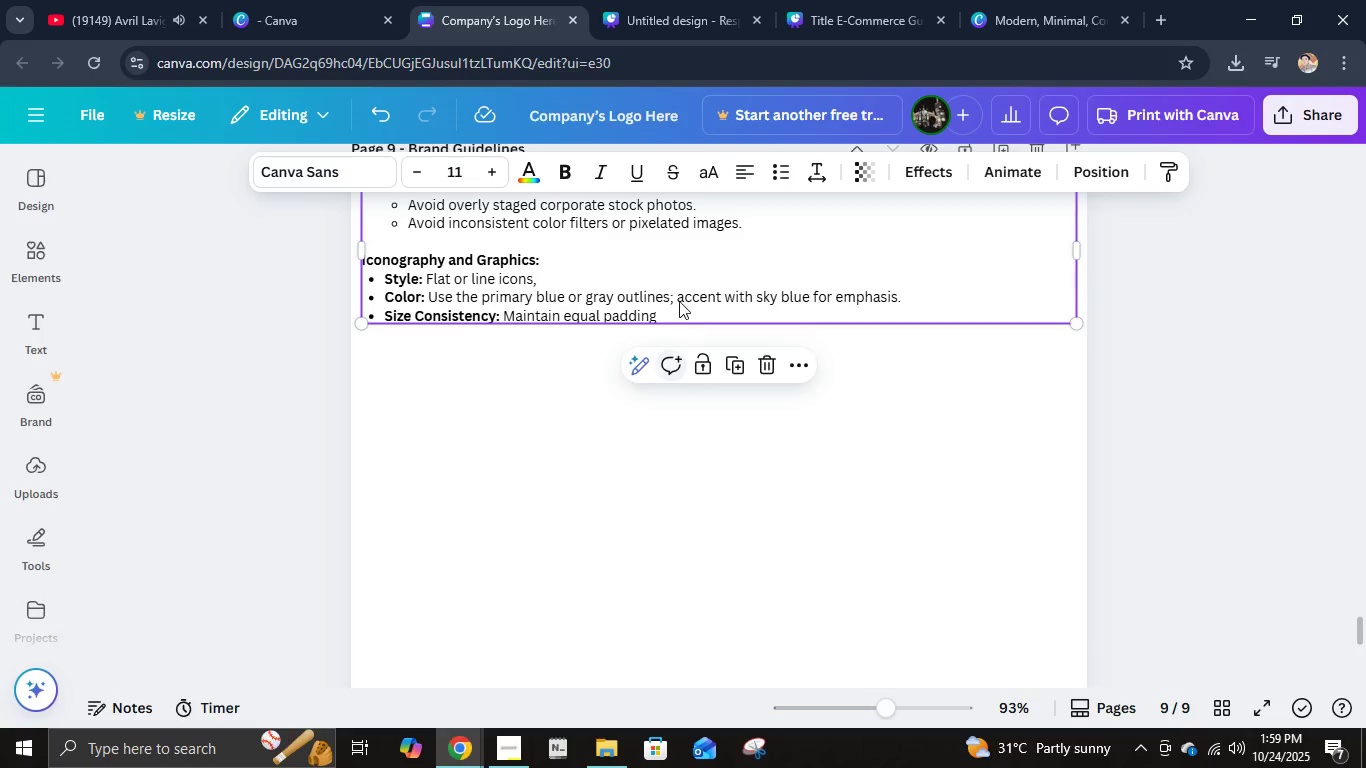 
left_click([679, 301])
 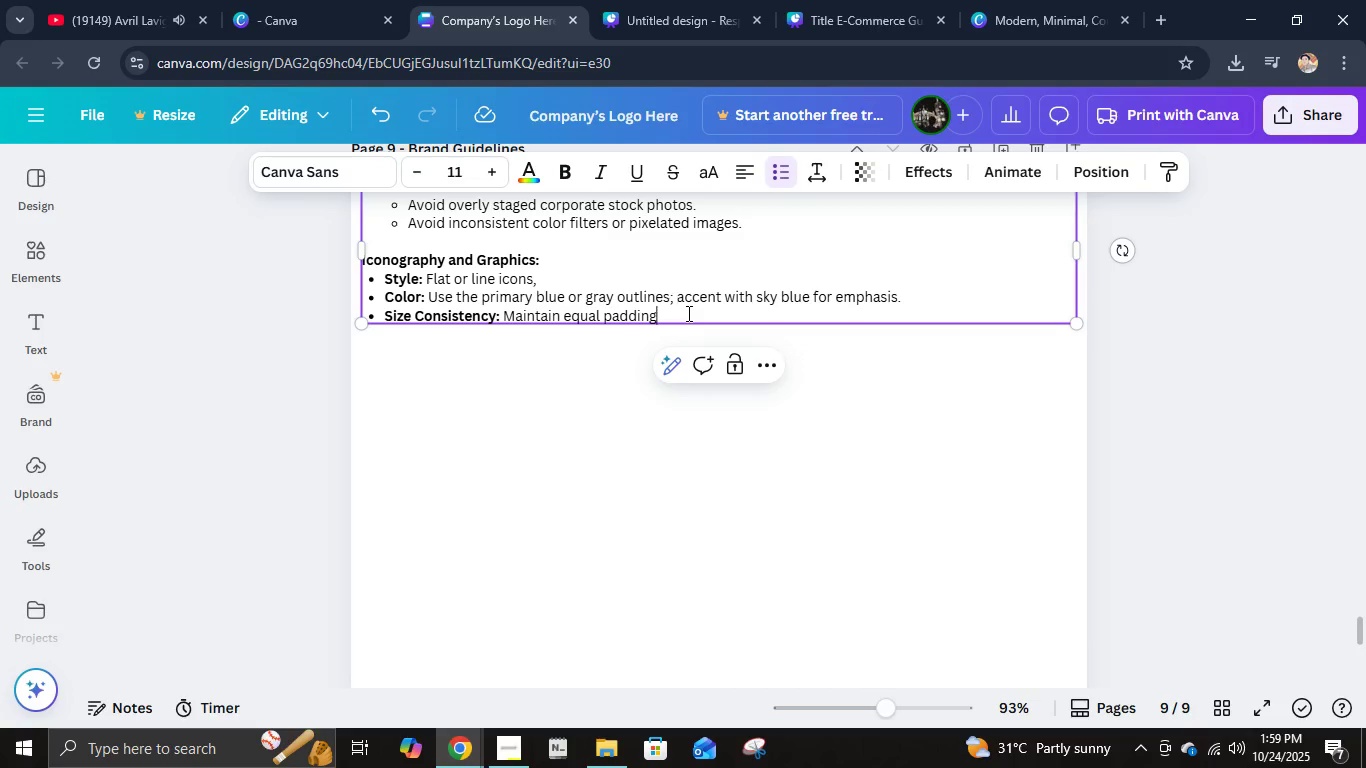 
left_click([687, 313])
 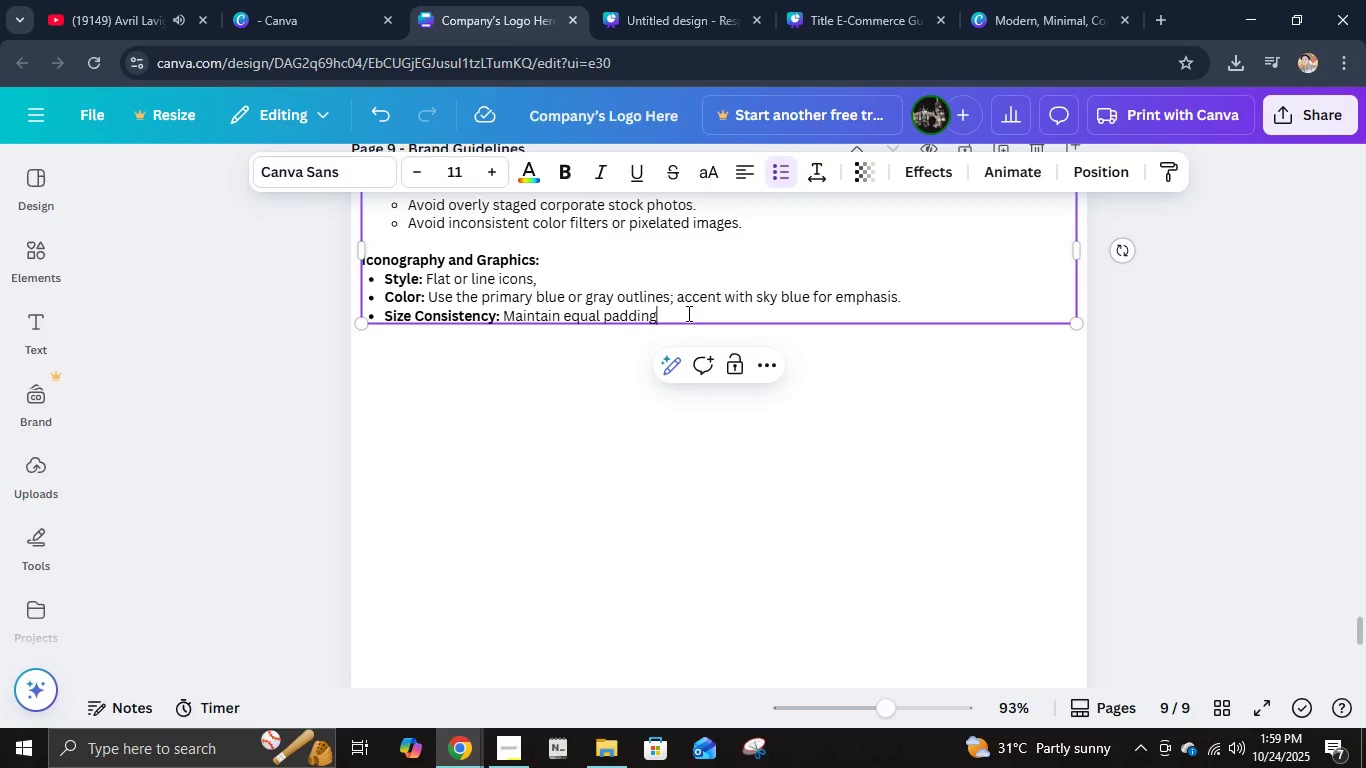 
type( and size across slides.)
 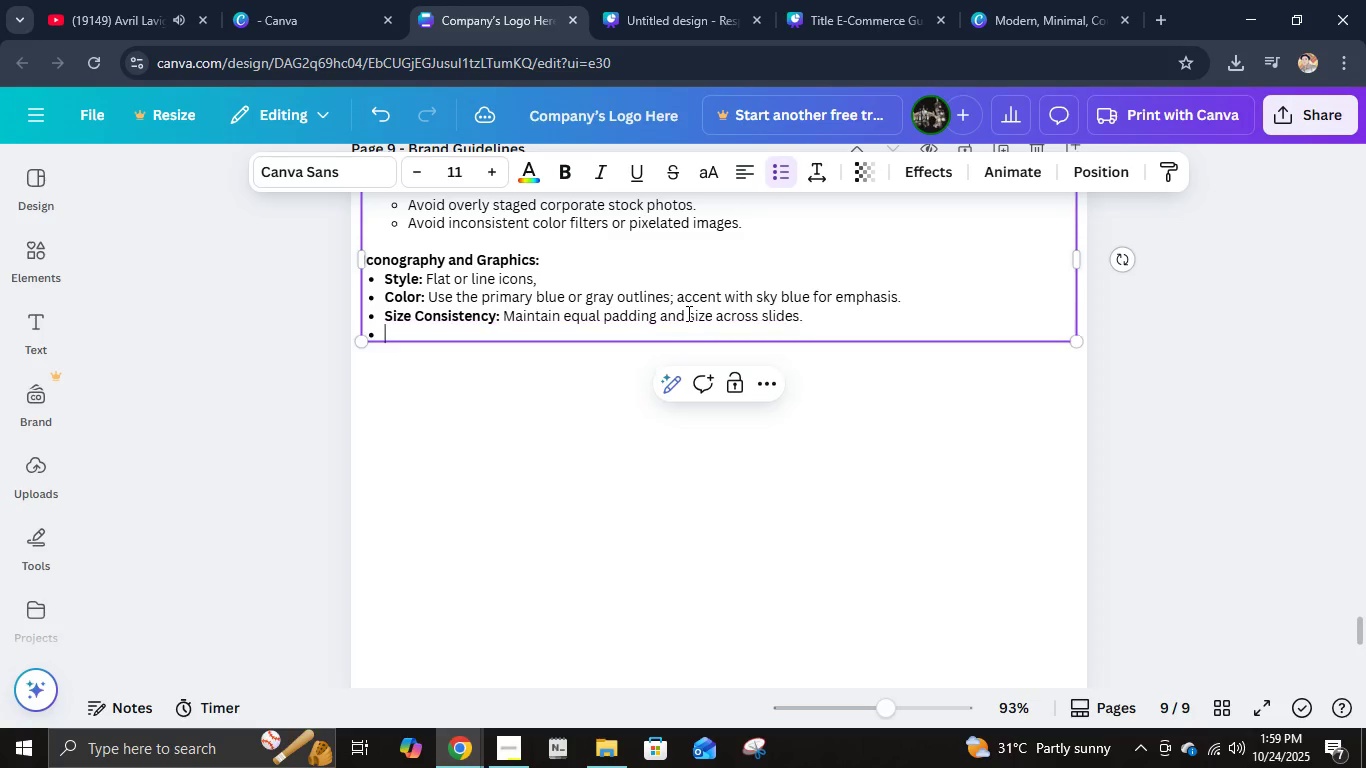 
key(Enter)
 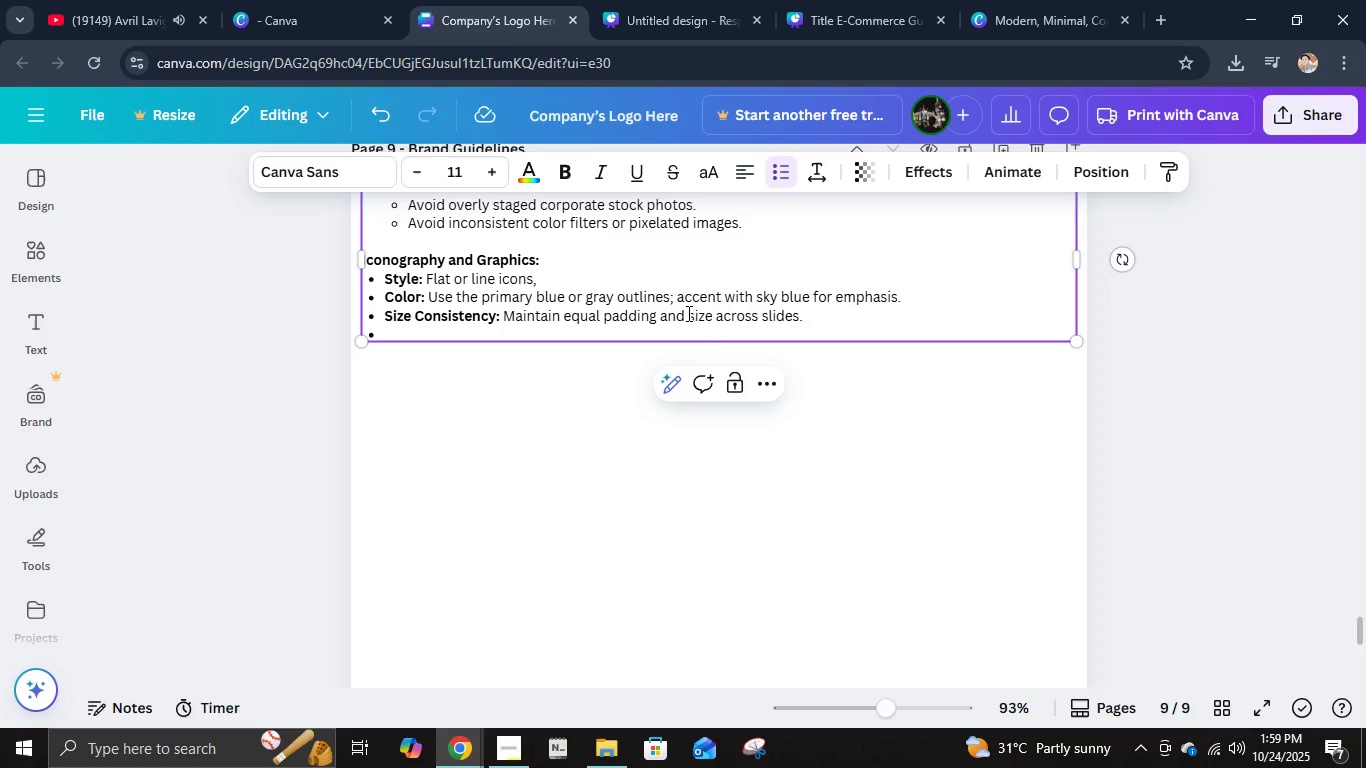 
key(Control+B)
 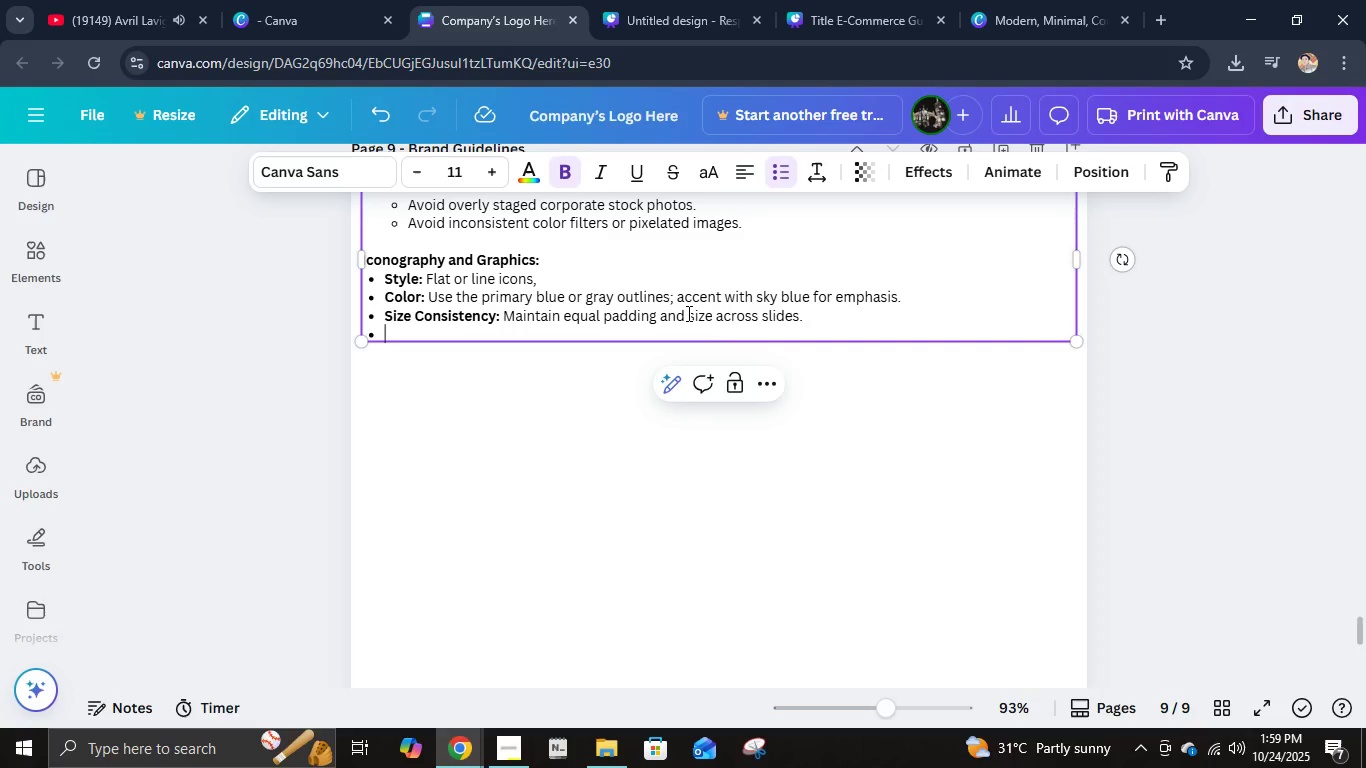 
type(Export Fromat: )
key(Backspace)
key(Backspace)
key(Backspace)
key(Backspace)
key(Backspace)
key(Backspace)
key(Backspace)
type(ormat: .)
key(Backspace)
 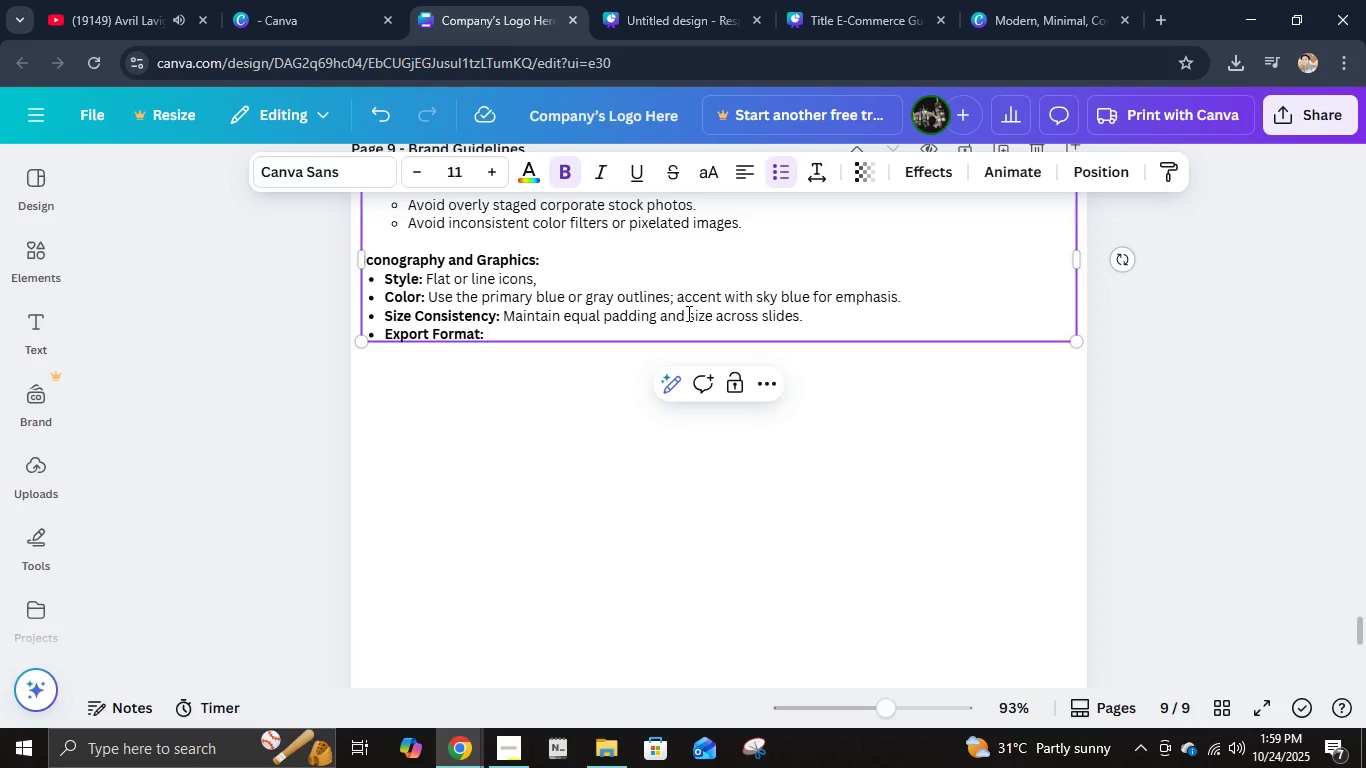 
key(Control+B)
 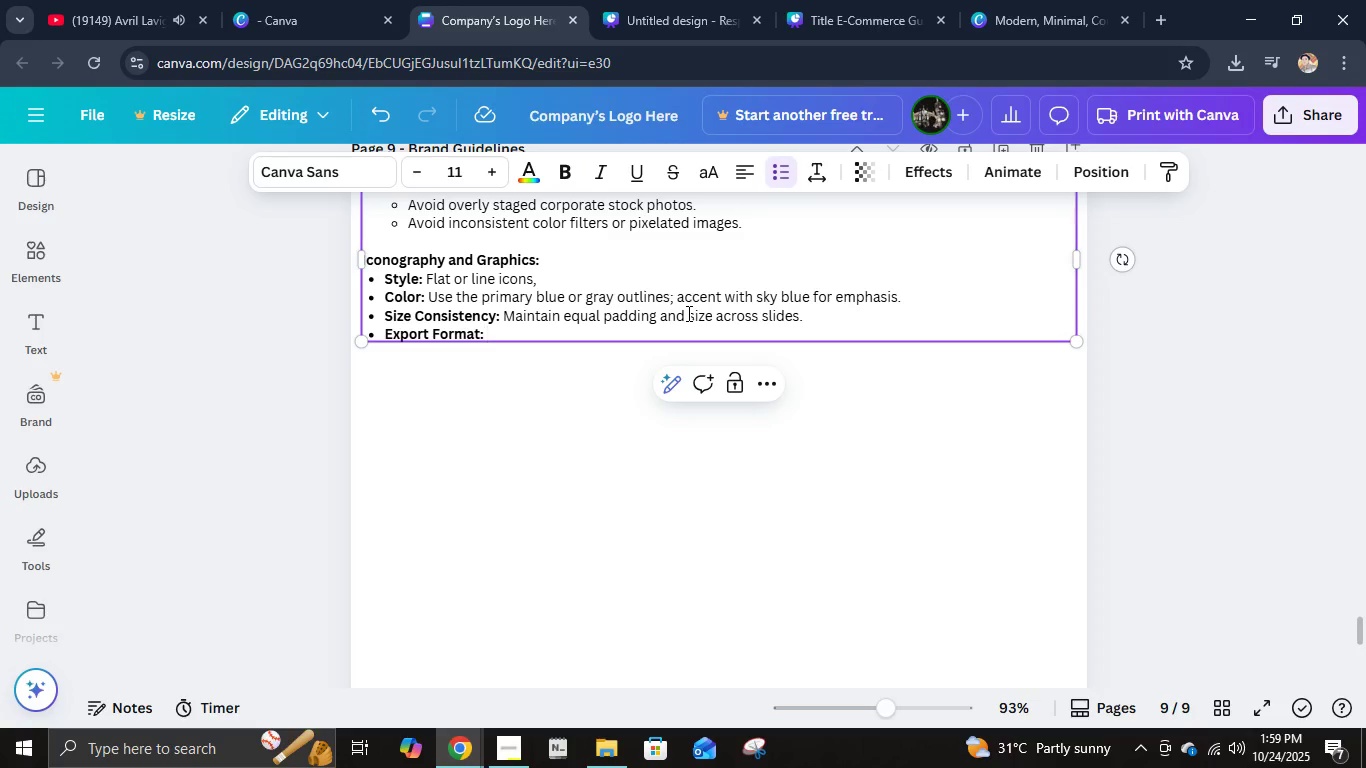 
key(Period)
 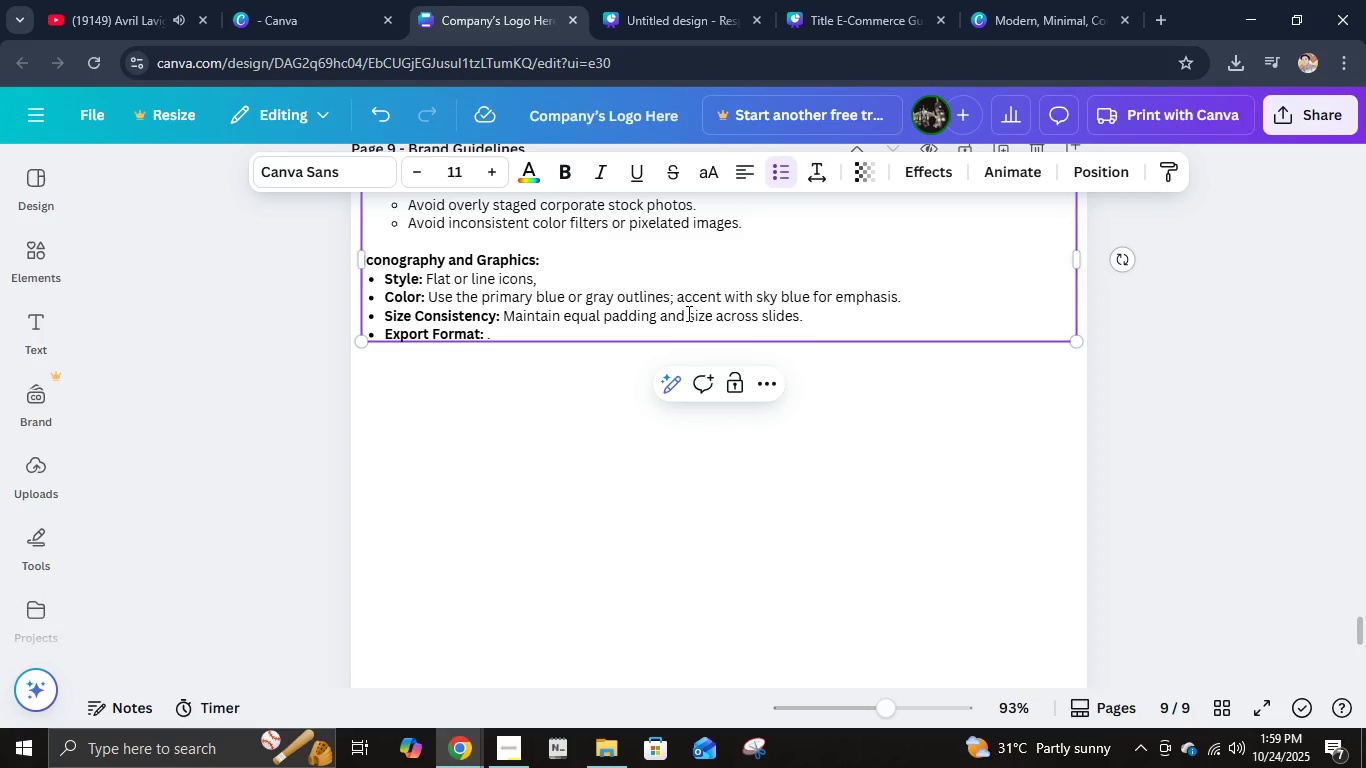 
type(Ph)
key(Backspace)
type(NG)
 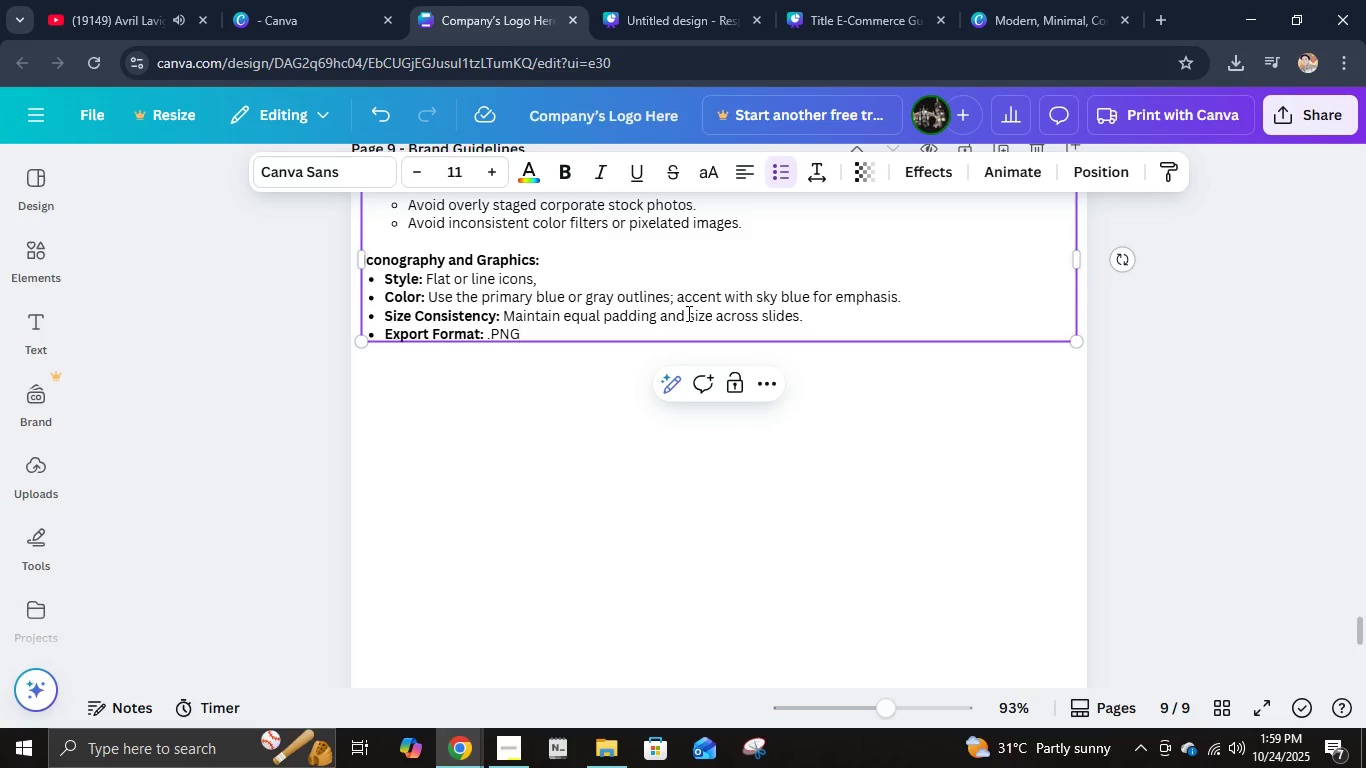 
wait(5.66)
 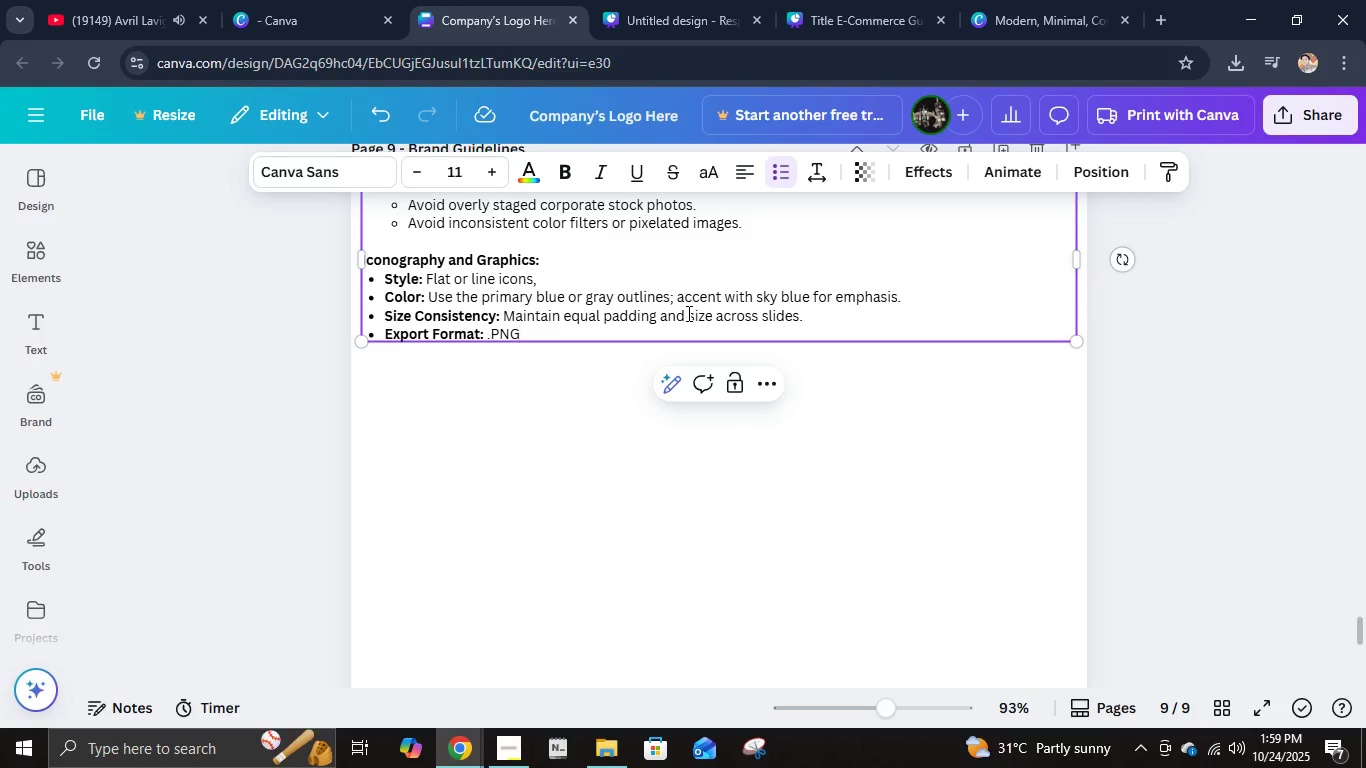 
key(Enter)
 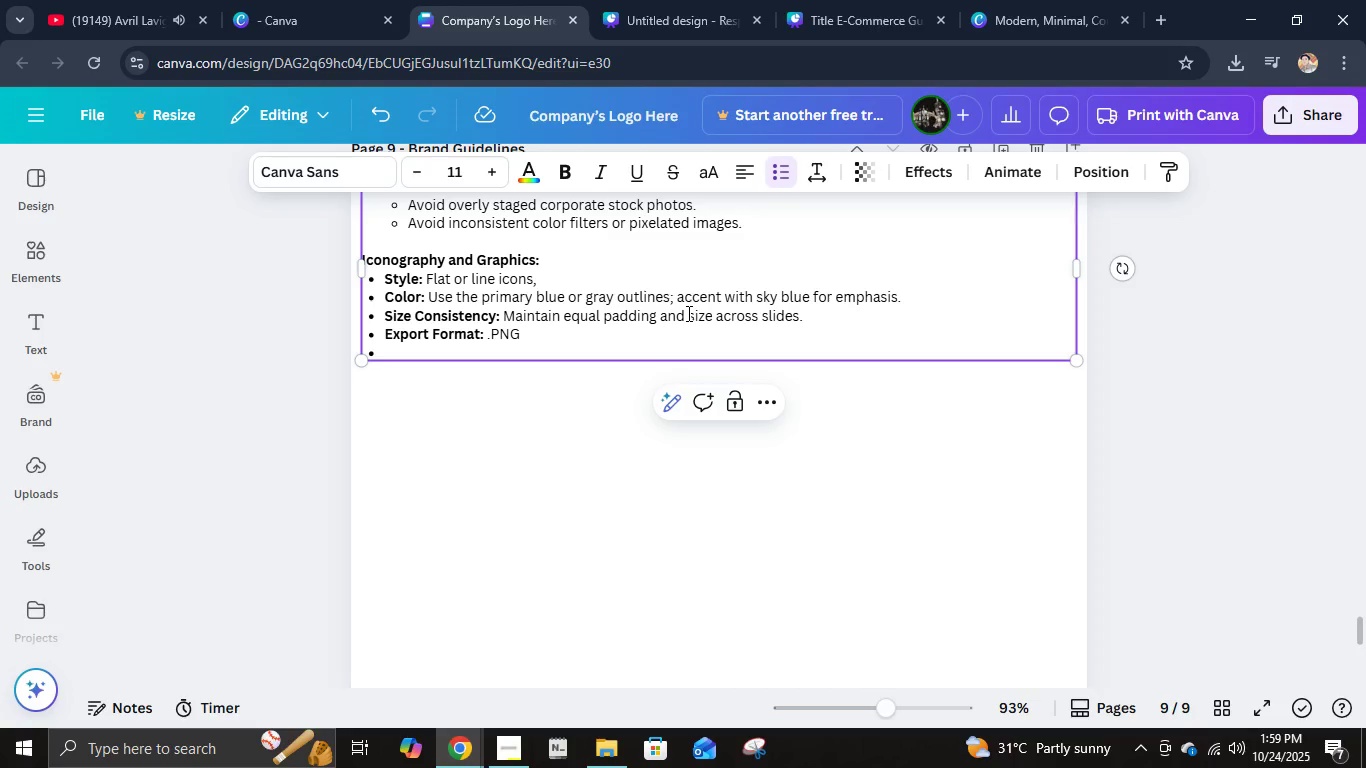 
key(Enter)
 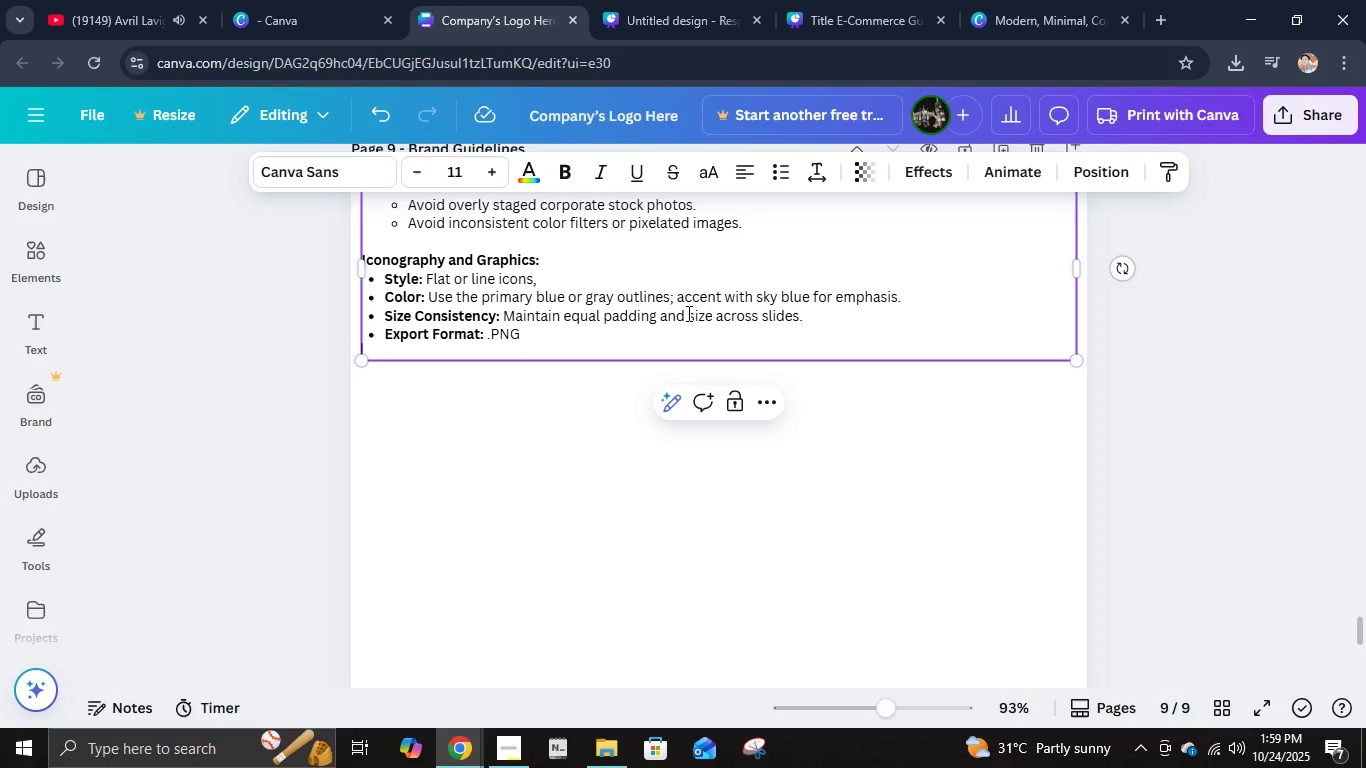 
key(Enter)
 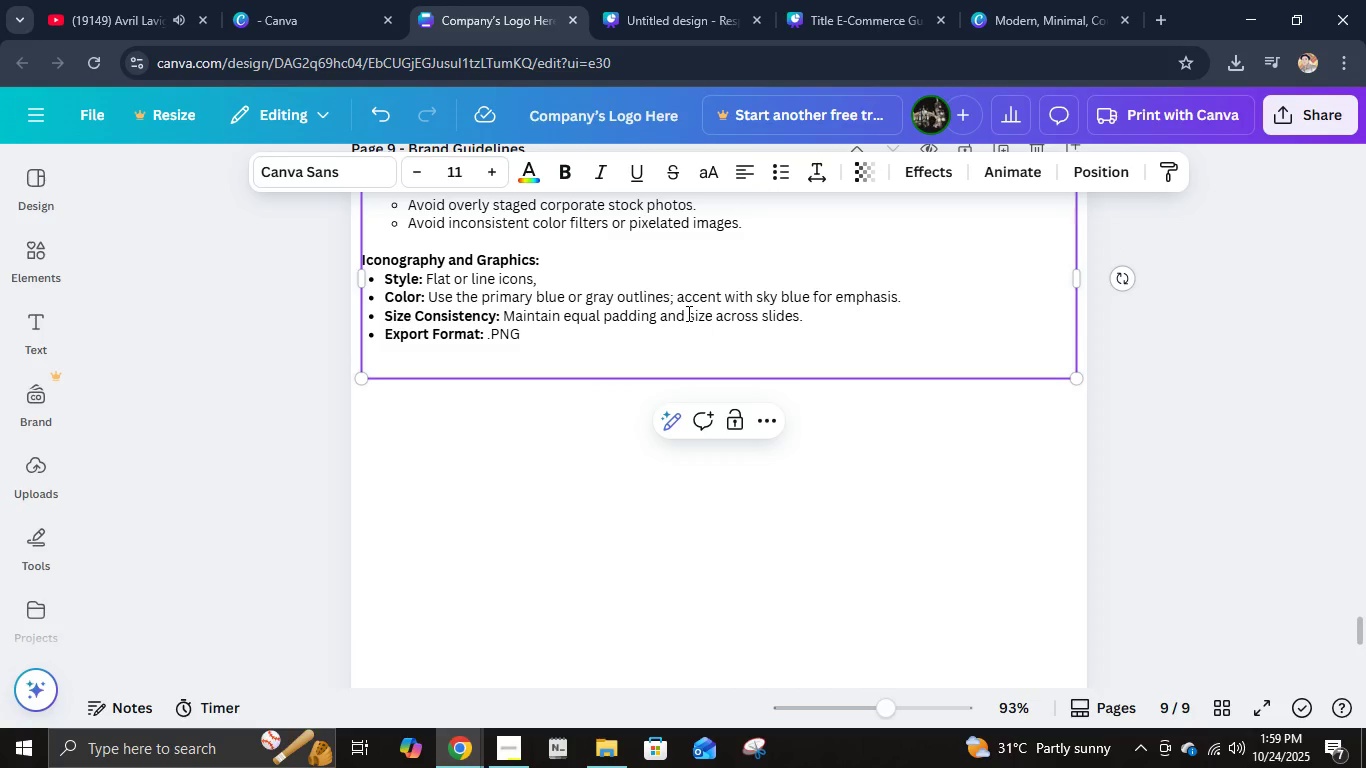 
type(Icons should represent thems like:)
 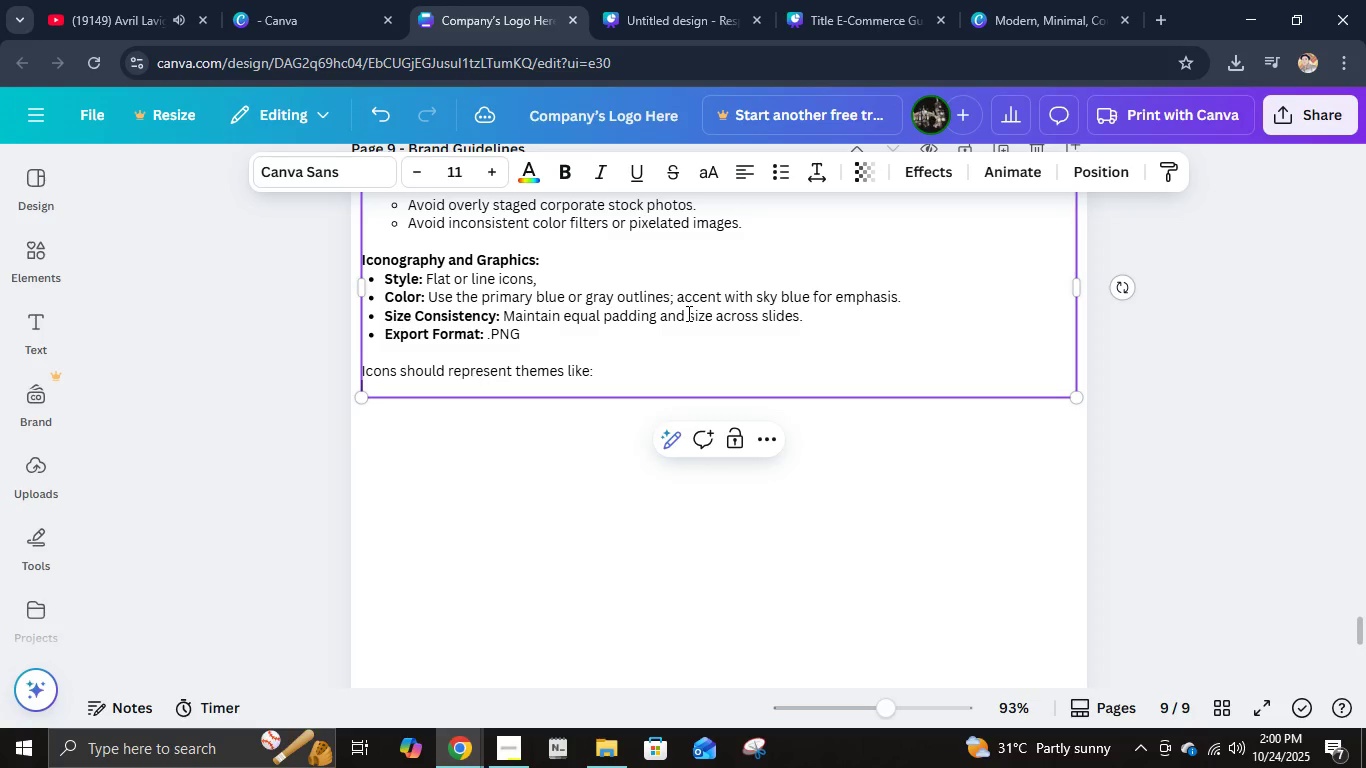 
key(Enter)
 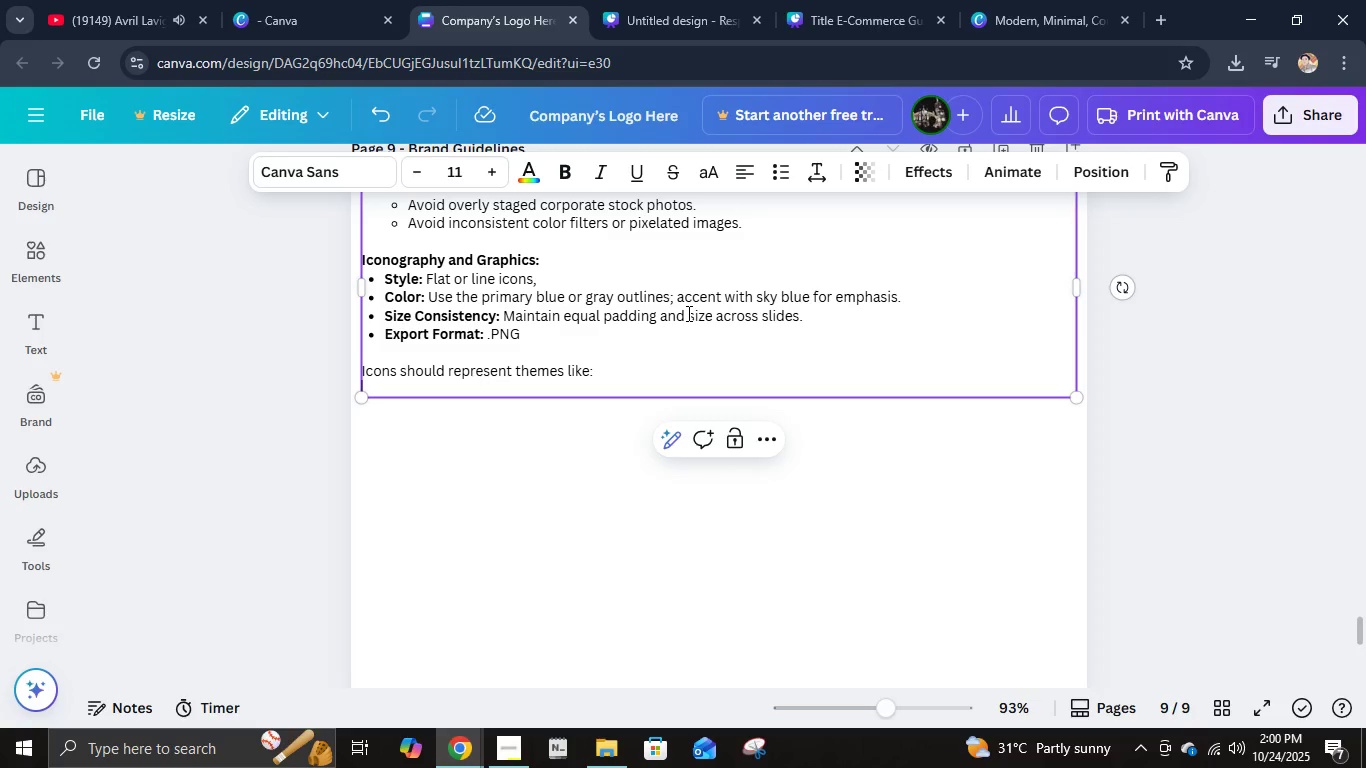 
type(- Product Development)
 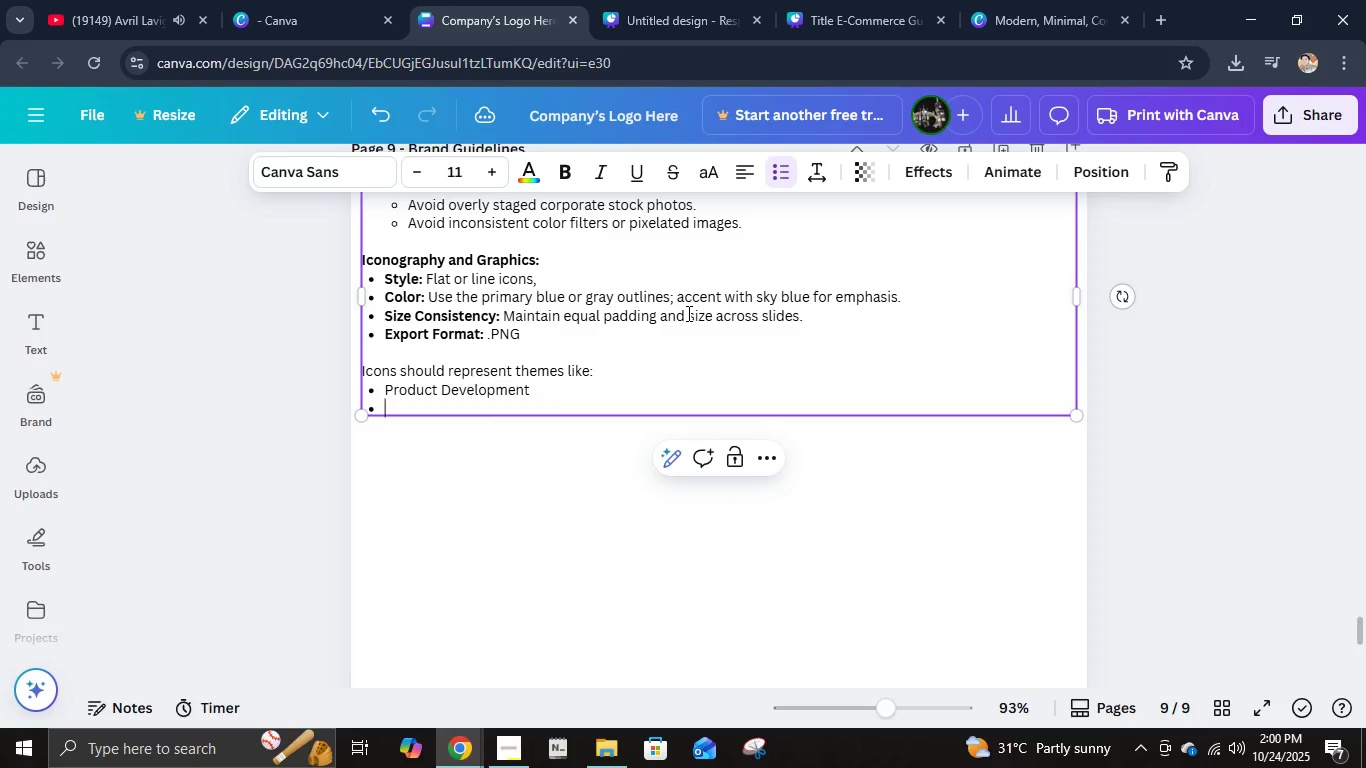 
 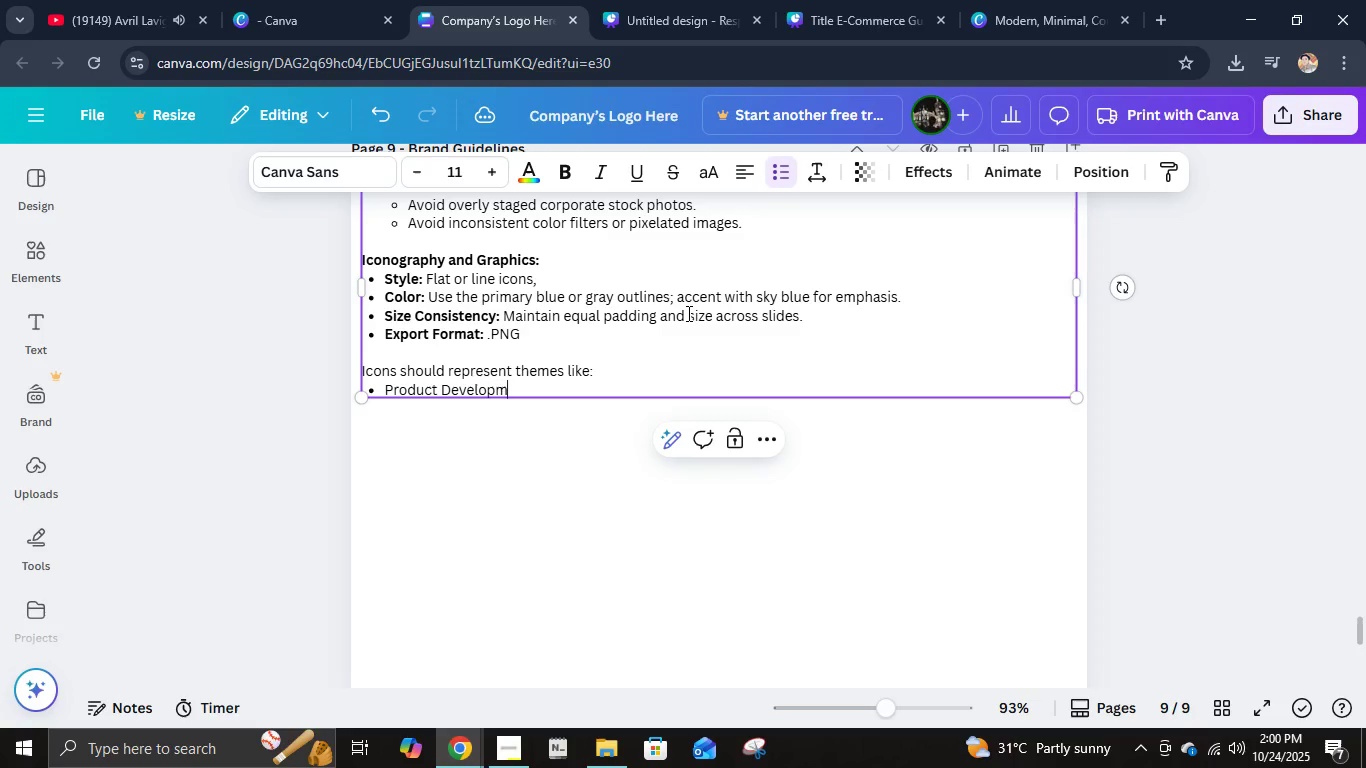 
key(Enter)
 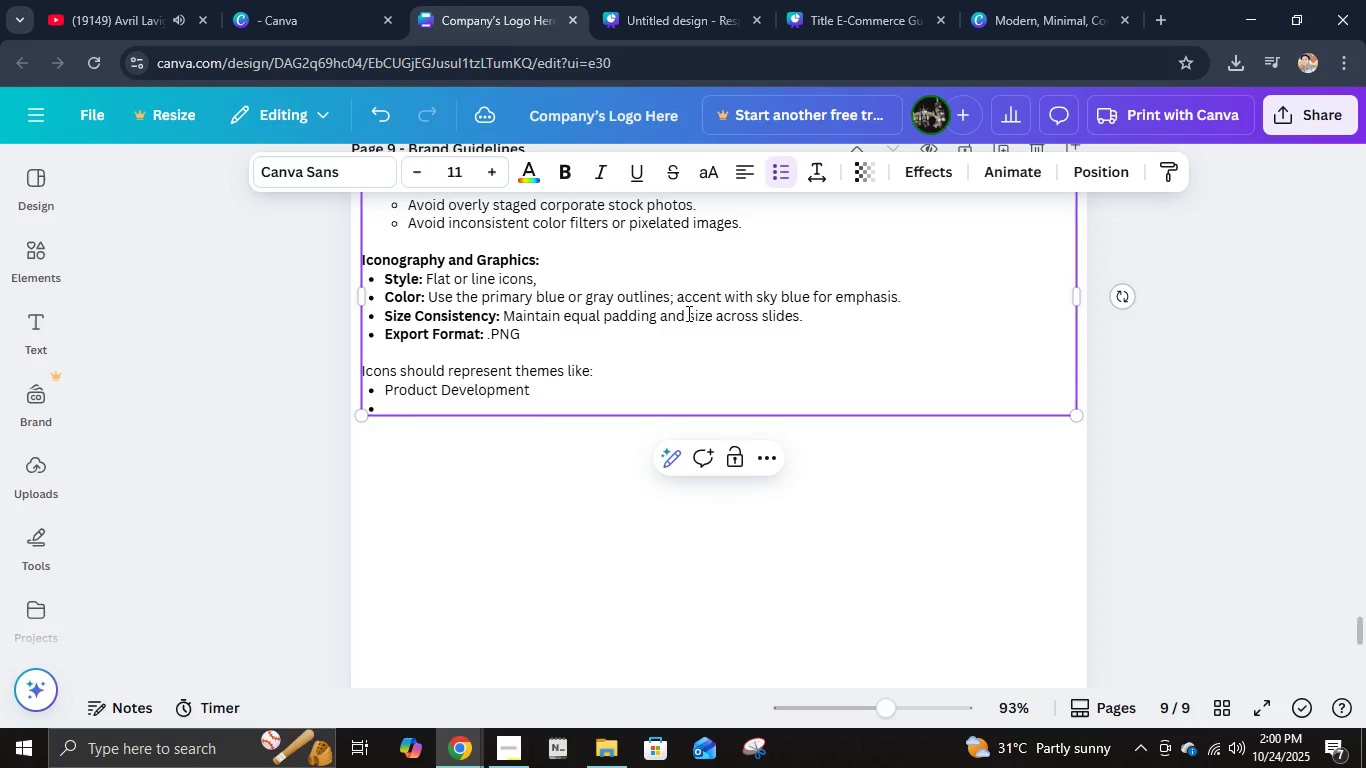 
type(Team c)
key(Backspace)
type(Colla )
key(Backspace)
type(boorat)
key(Backspace)
key(Backspace)
key(Backspace)
type(ration)
 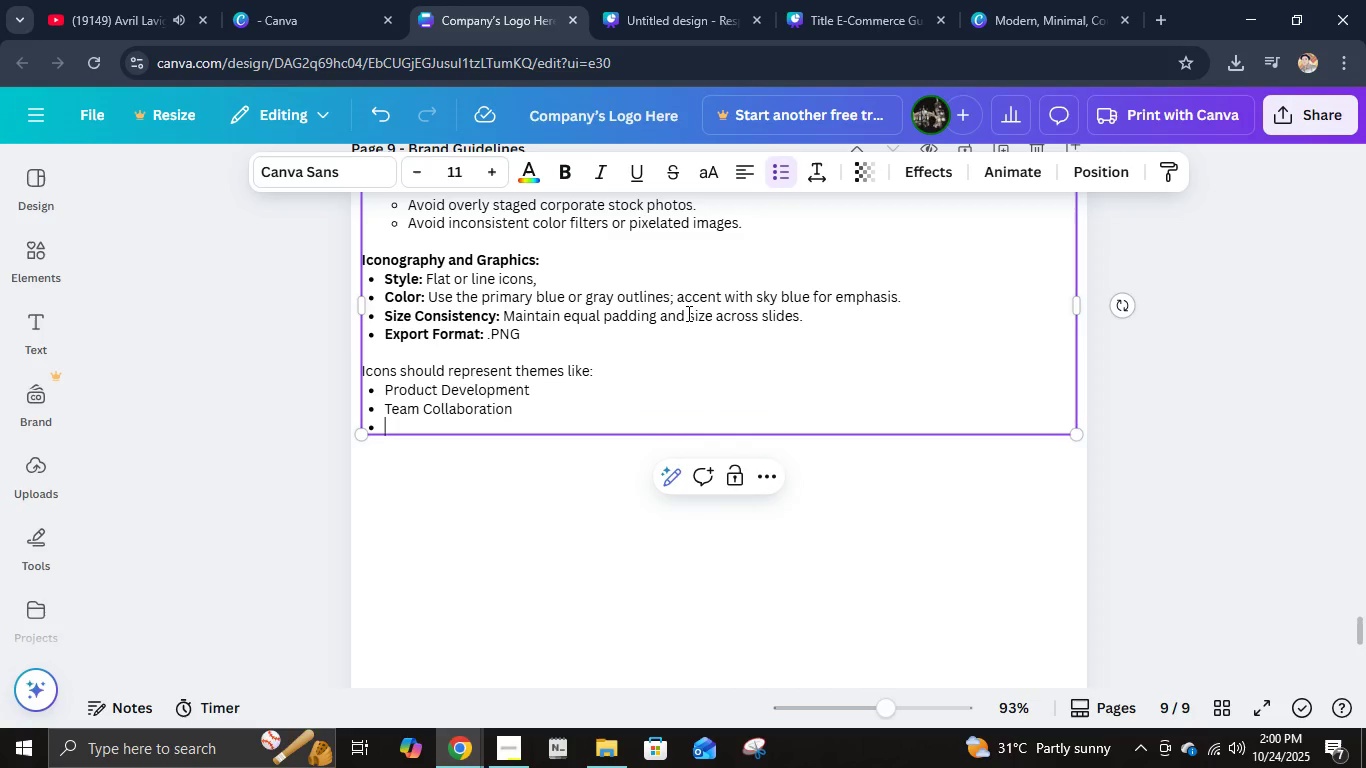 
key(Enter)
 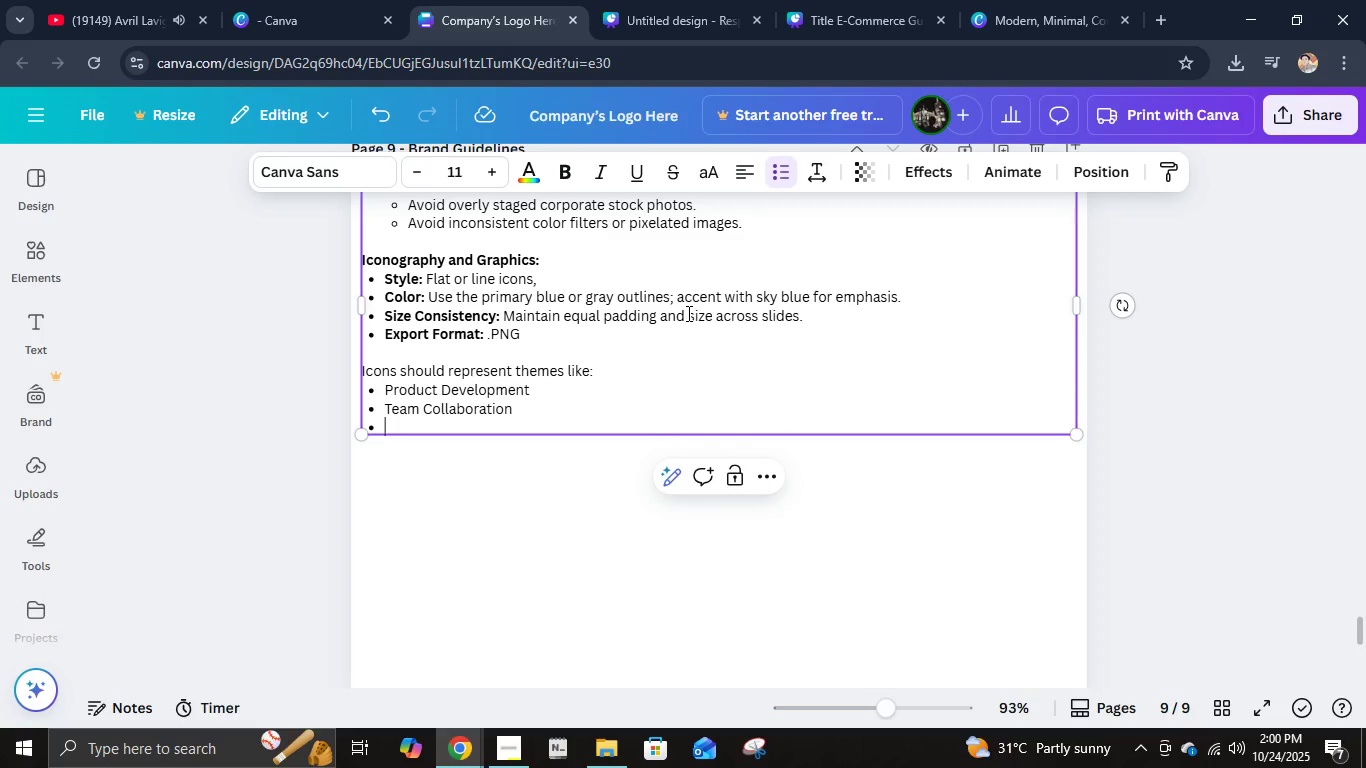 
type(DataAn)
key(Backspace)
key(Backspace)
type( Q)
key(Backspace)
type(Analytics)
 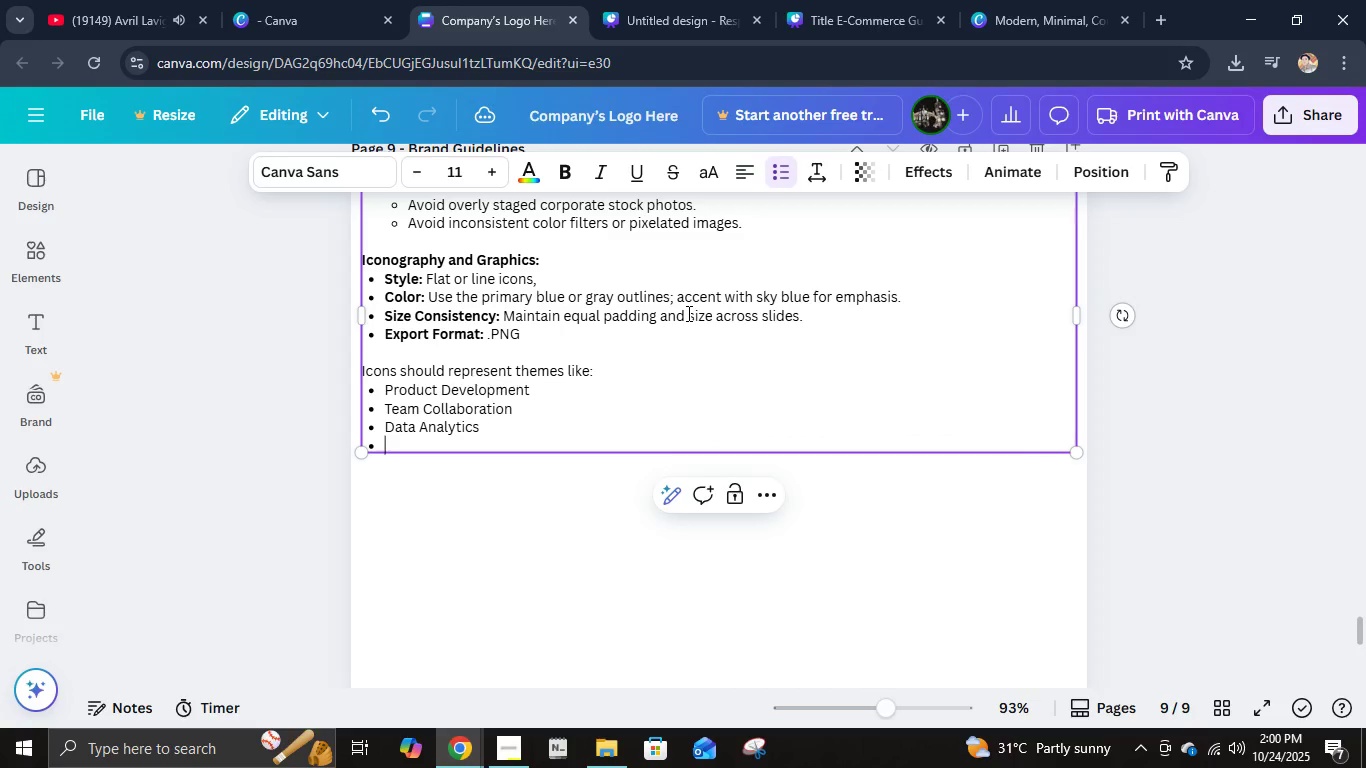 
 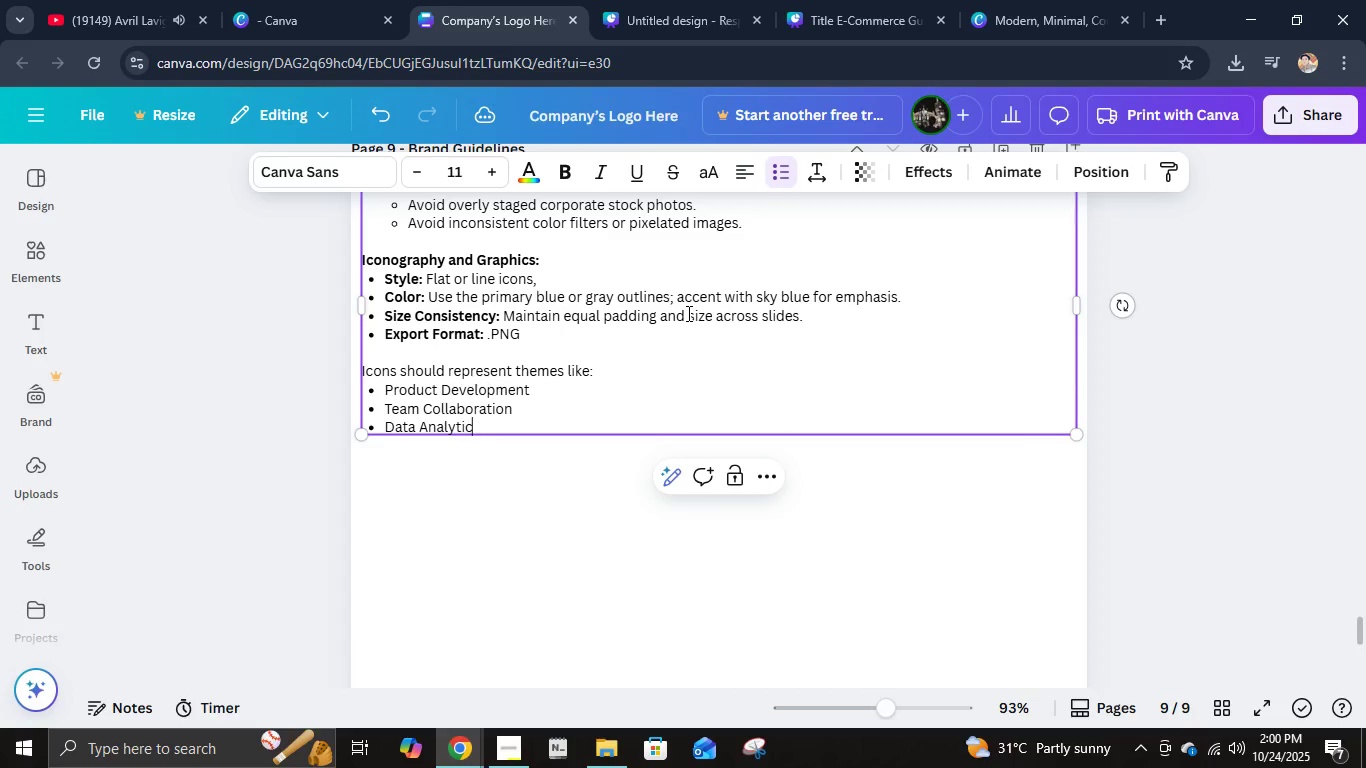 
key(Enter)
 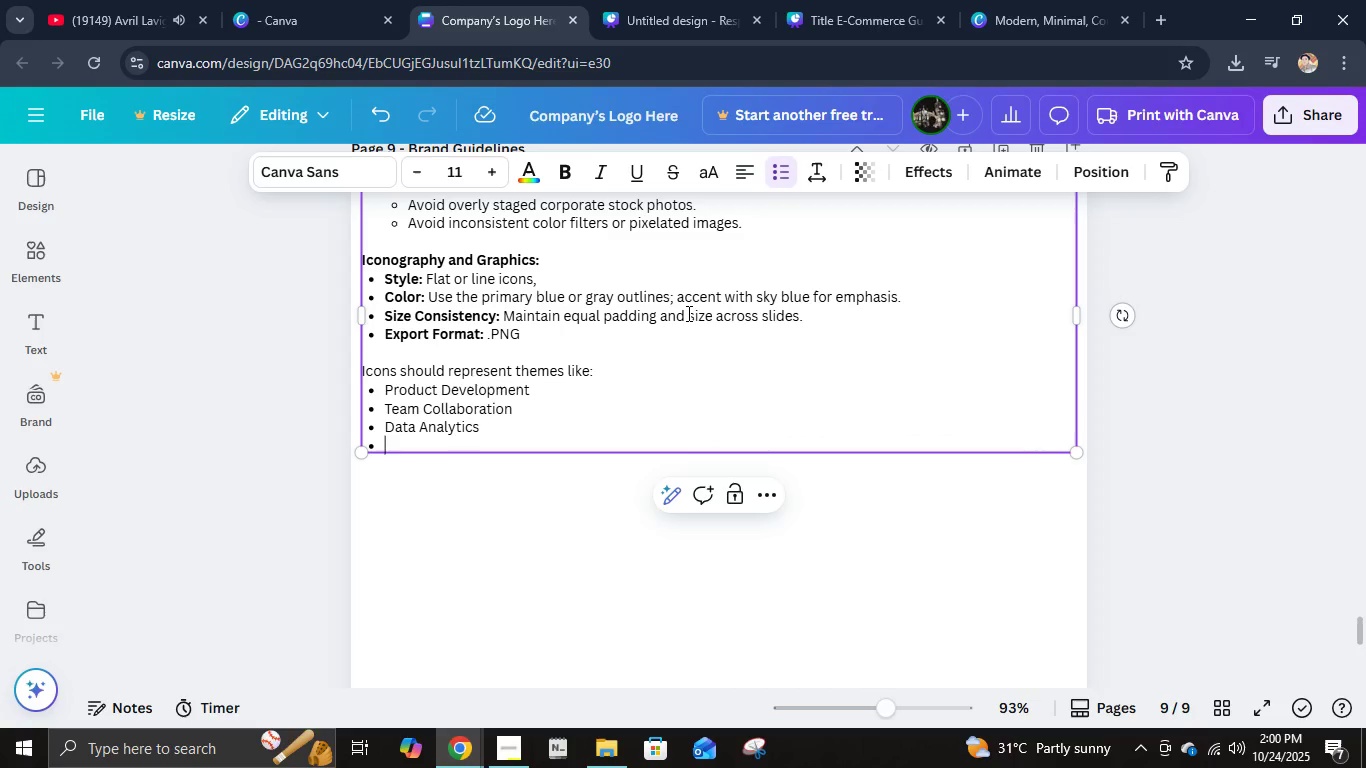 
type(Workflow Efficiency)
 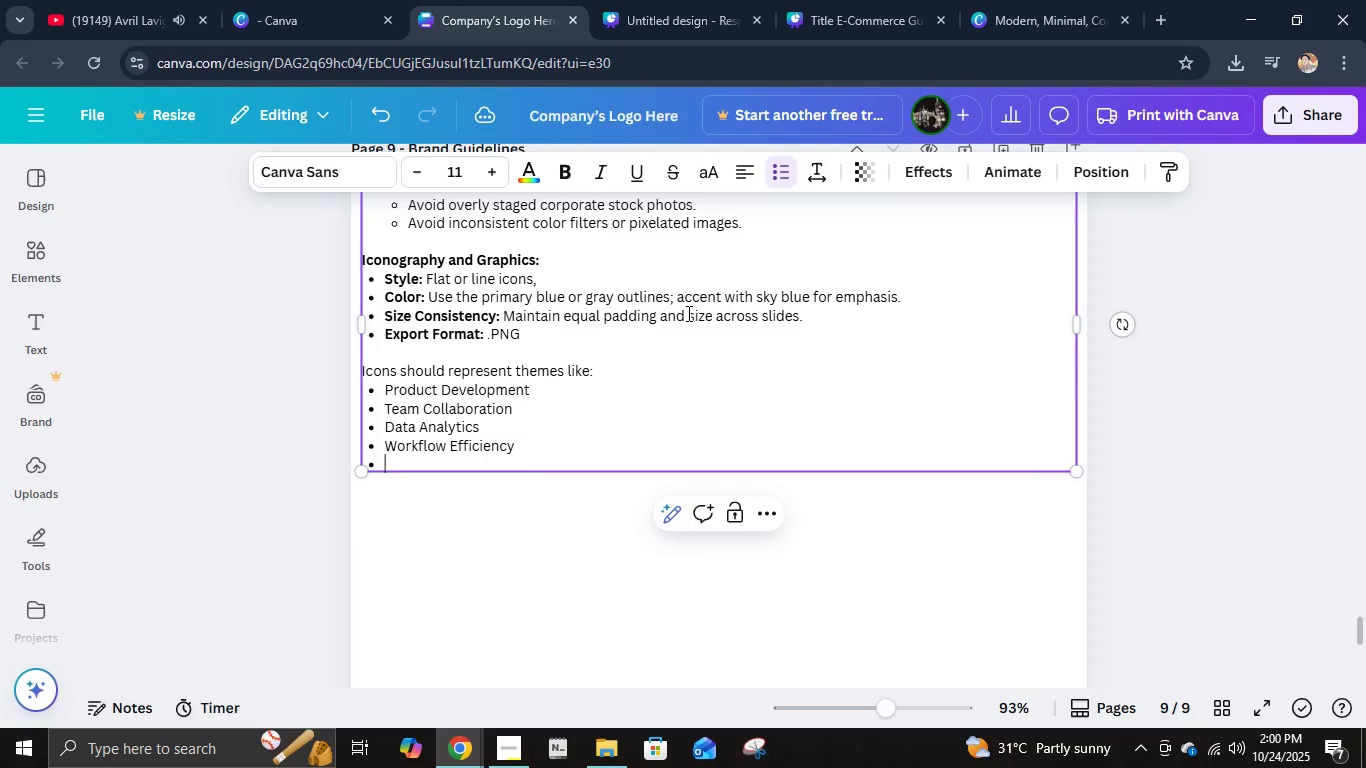 
 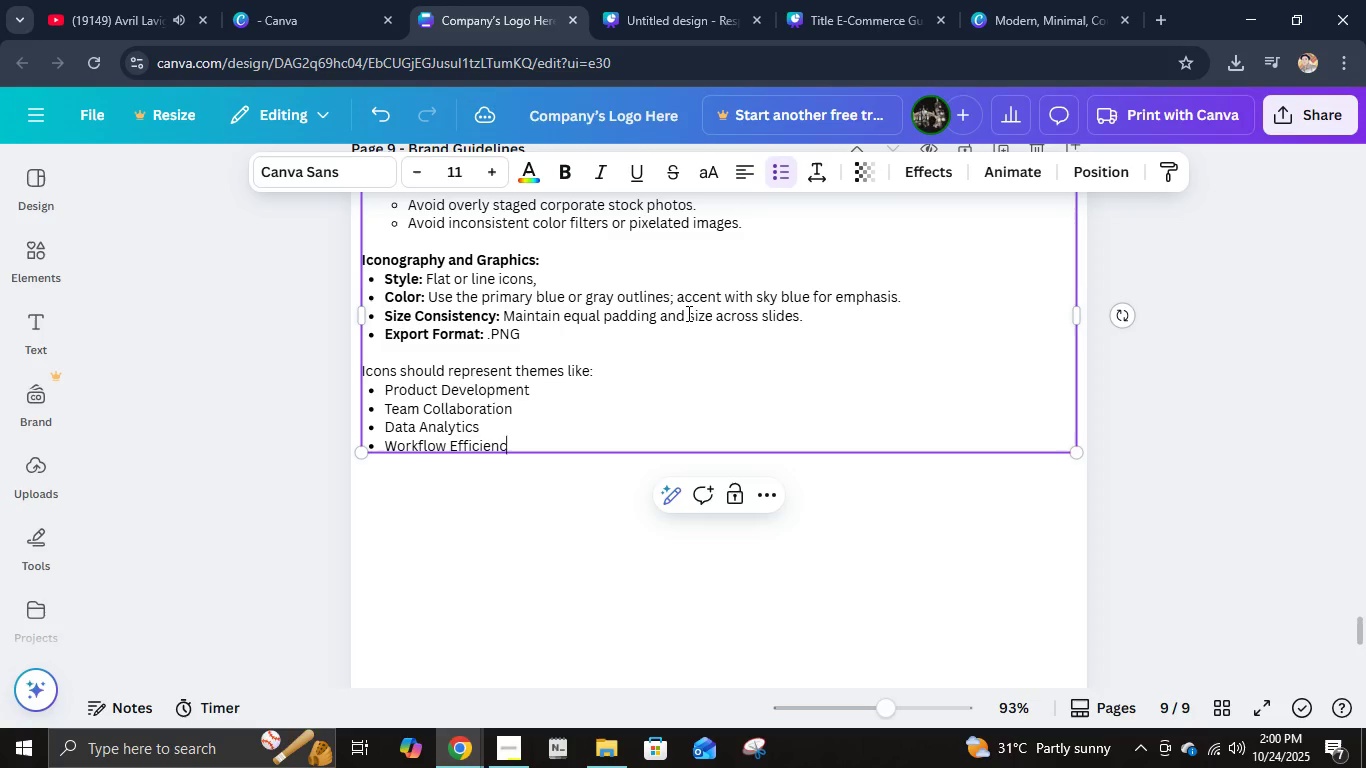 
key(Enter)
 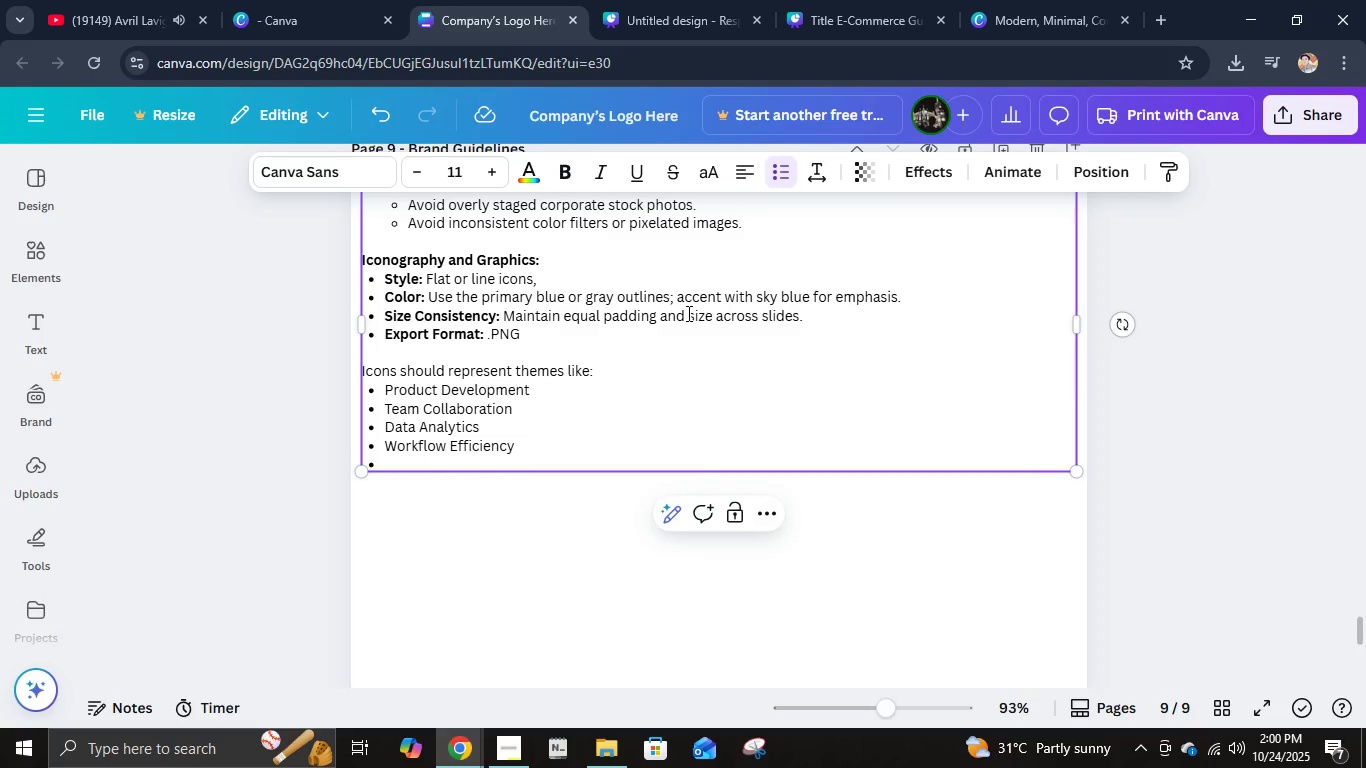 
type(Innovation)
 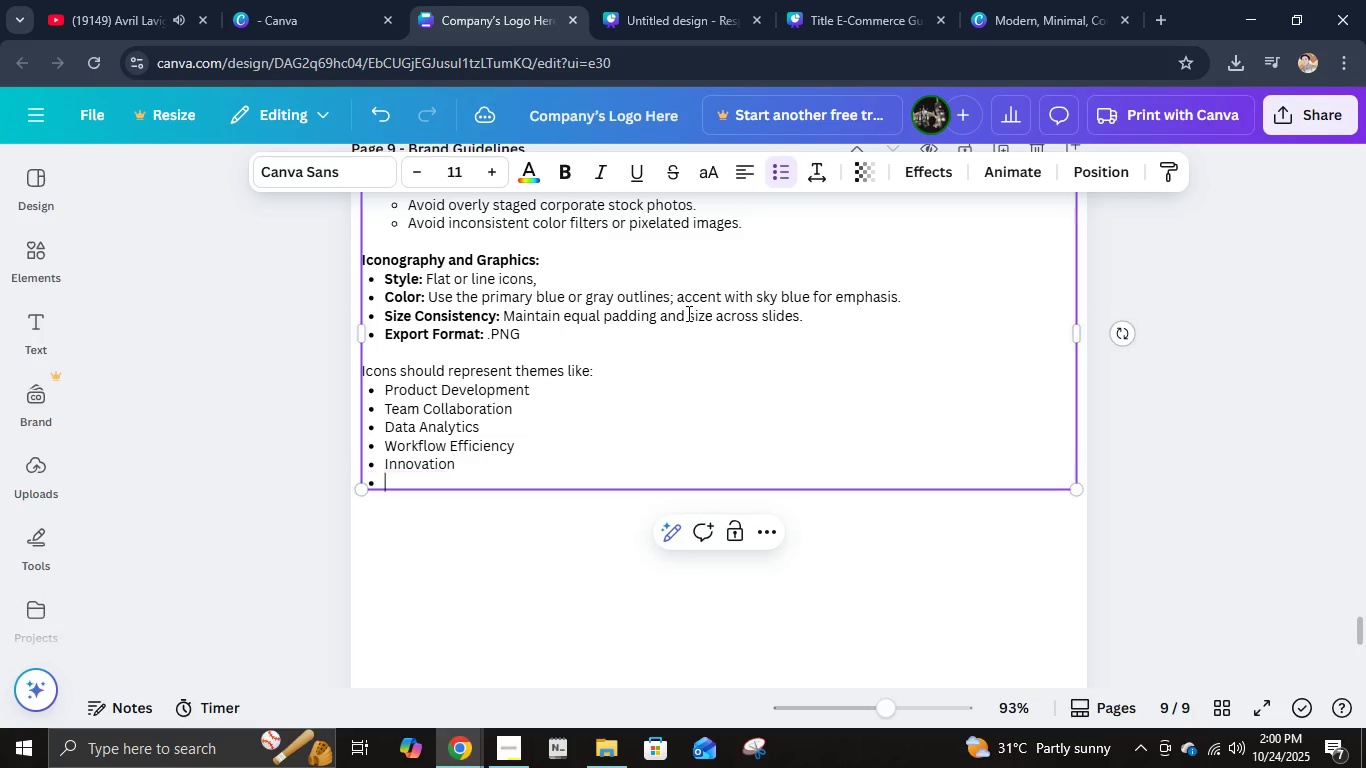 
key(Enter)
 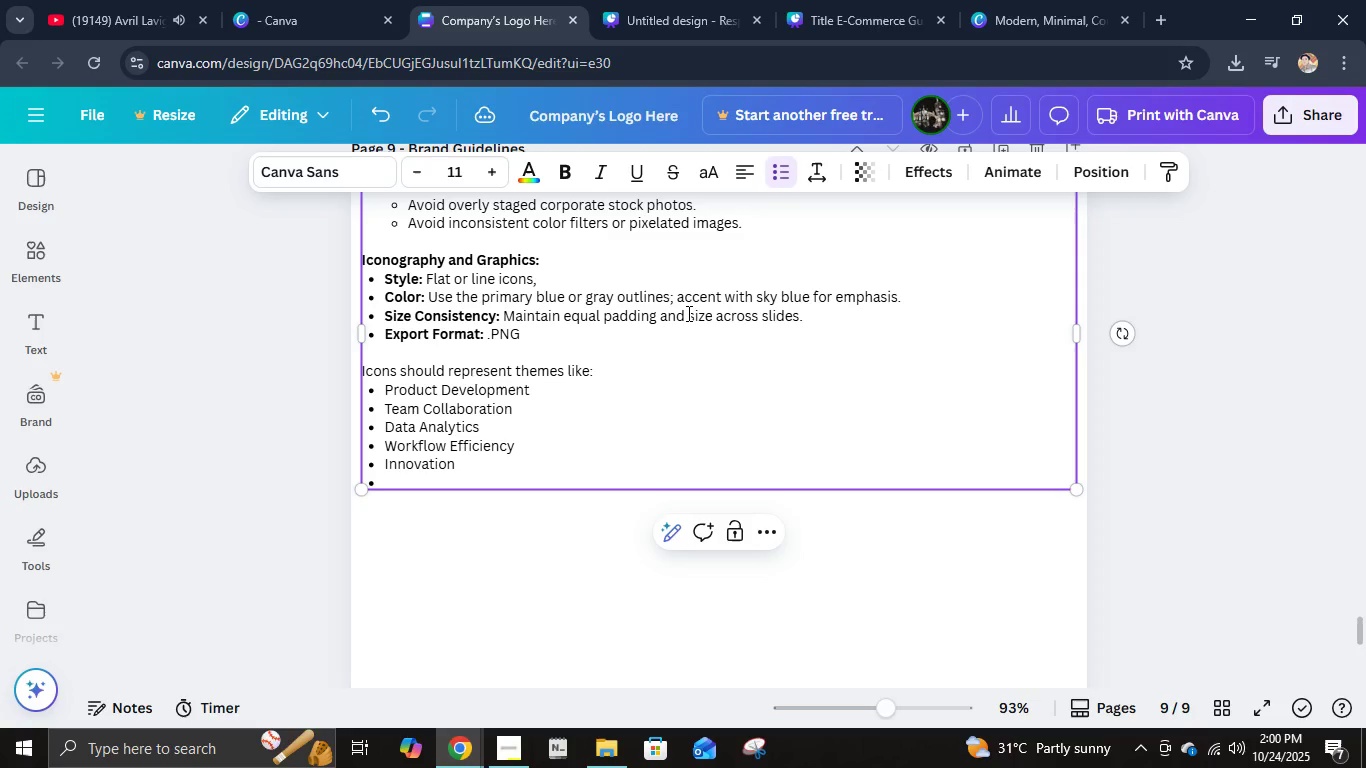 
key(Enter)
 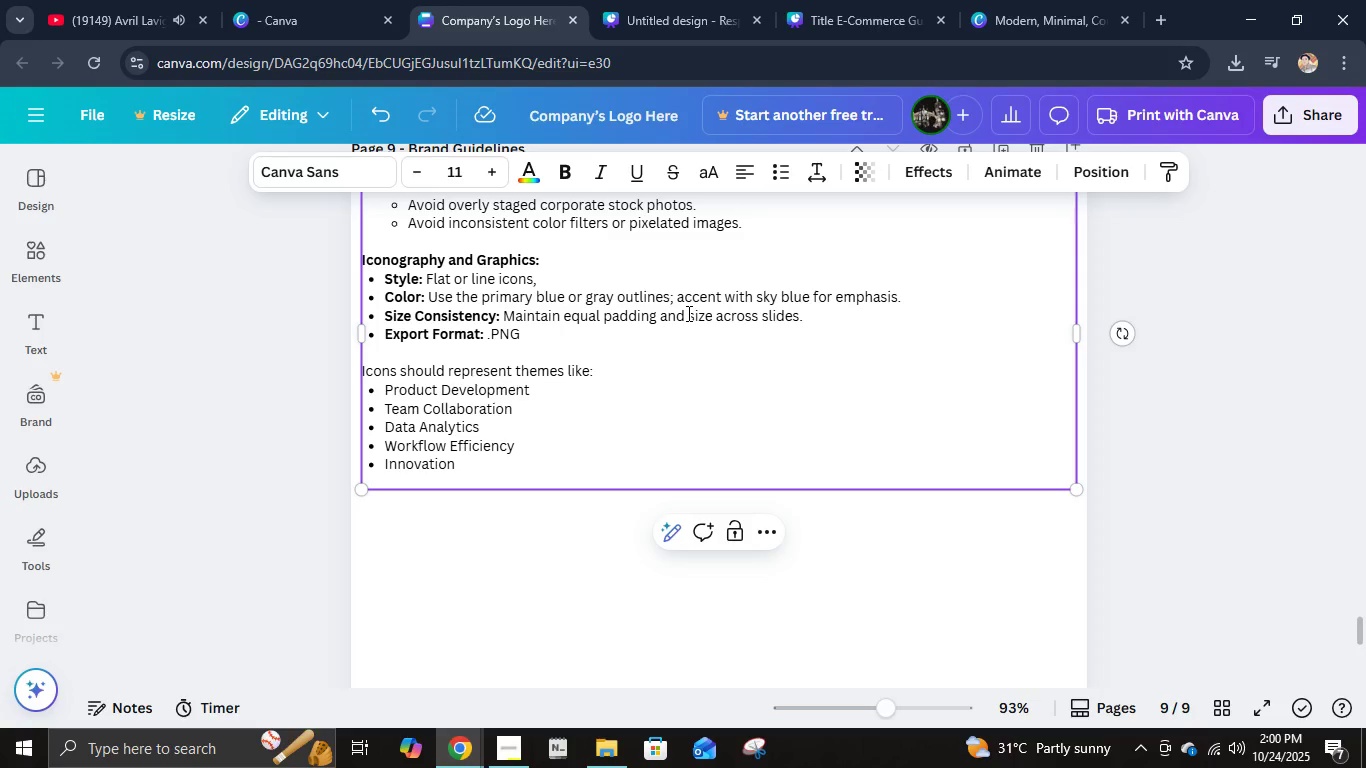 
wait(14.07)
 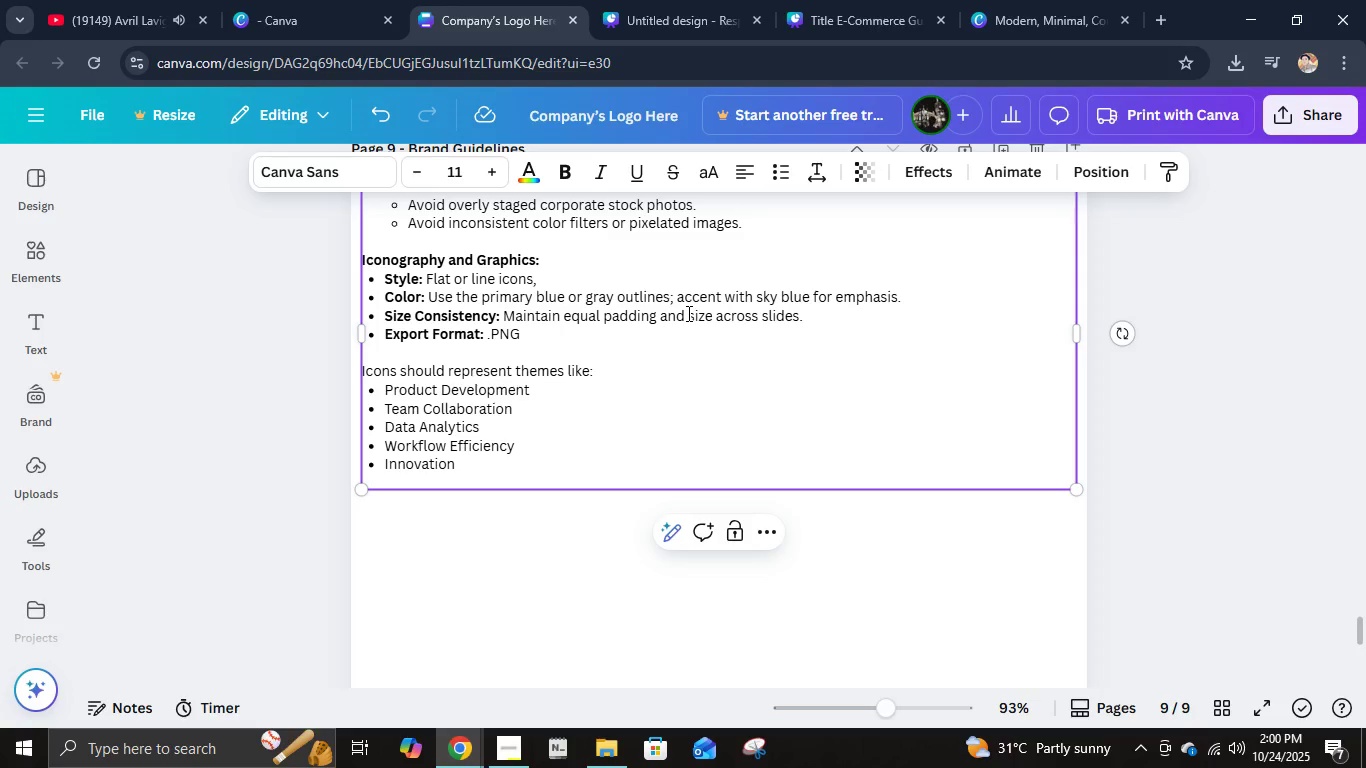 
key(Enter)
 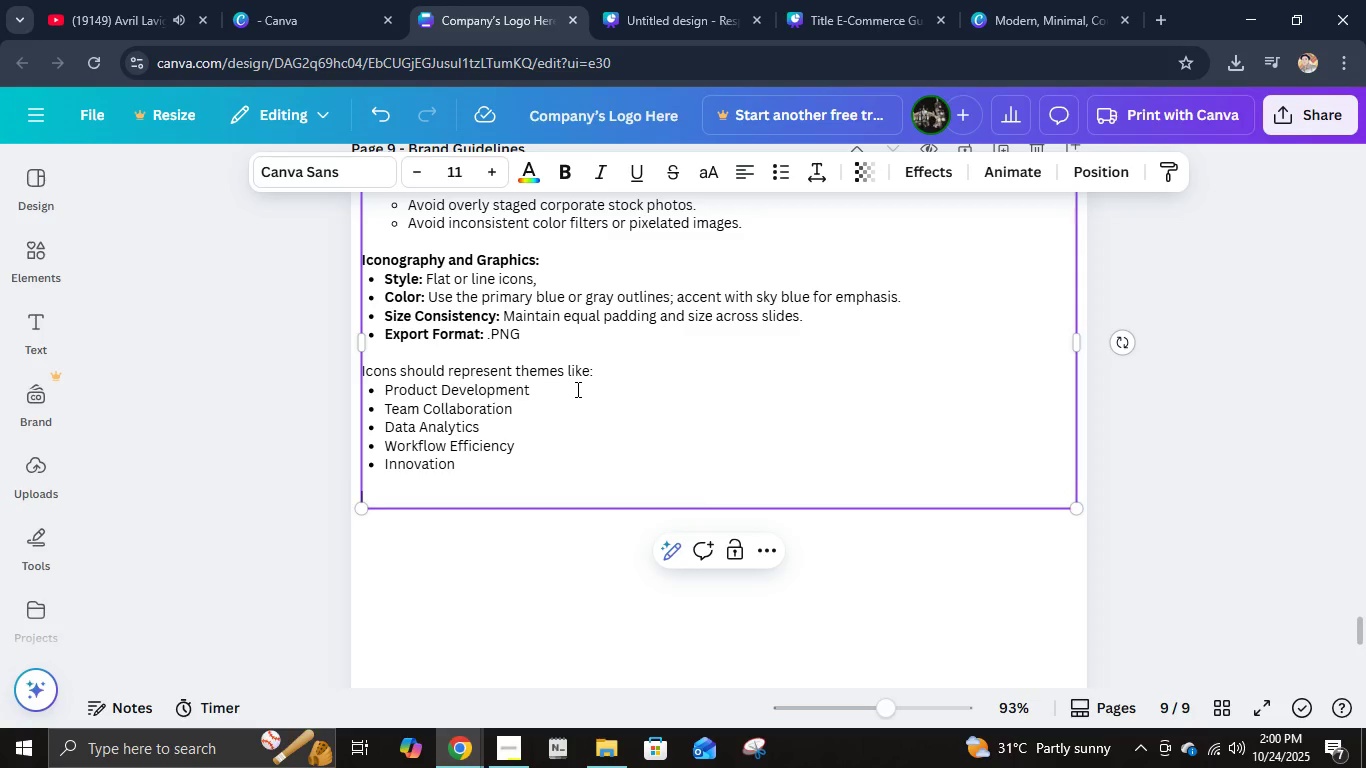 
type(Composition Tips:)
 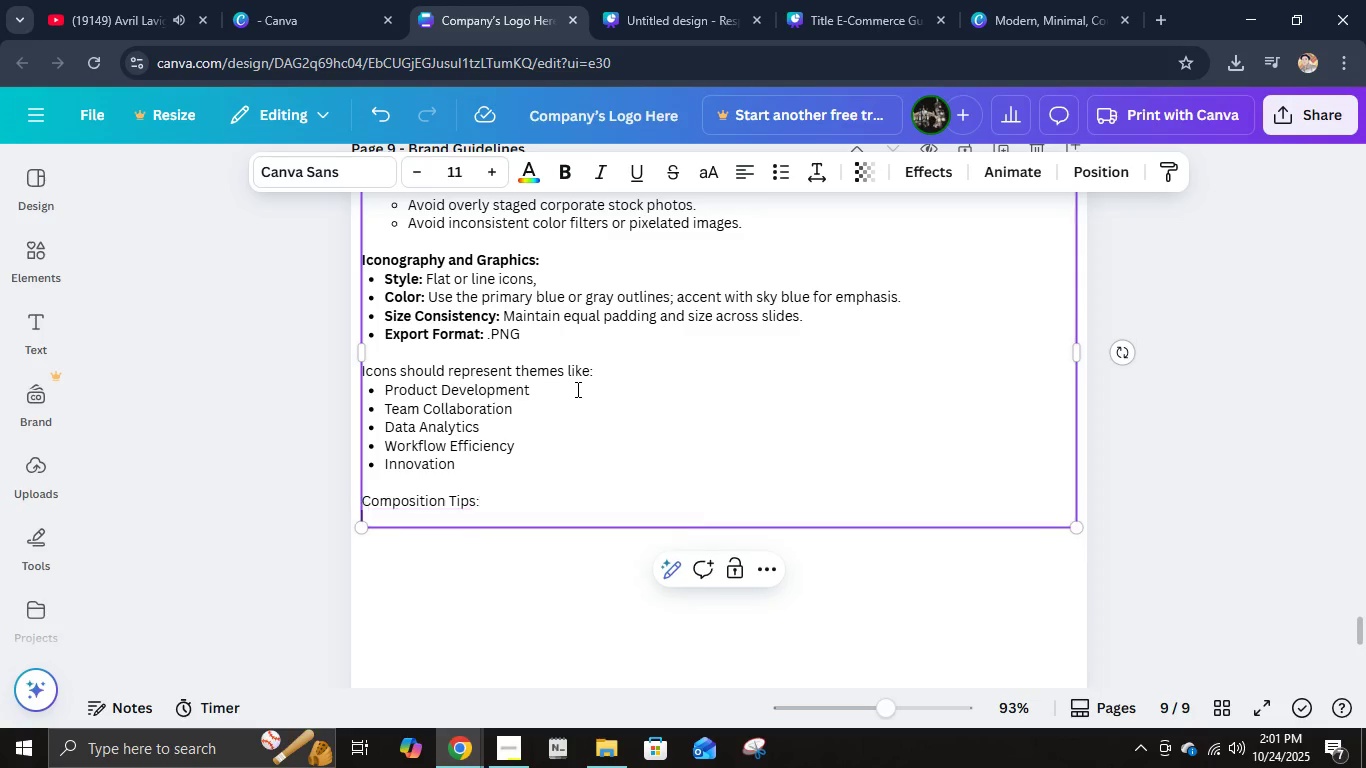 
key(Enter)
 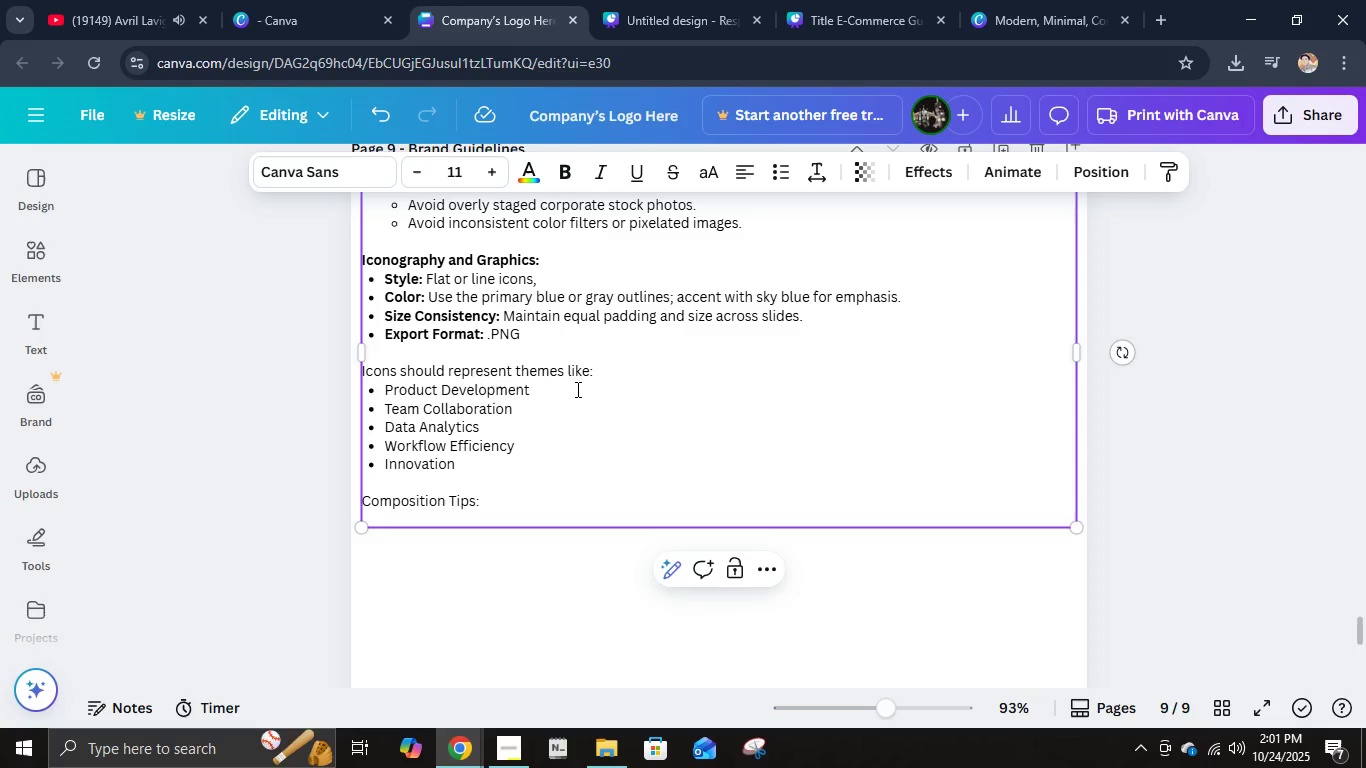 
type(- Keep key visuals cer)
key(Backspace)
type(ntered or aligned to the left for mobile compatibility.)
 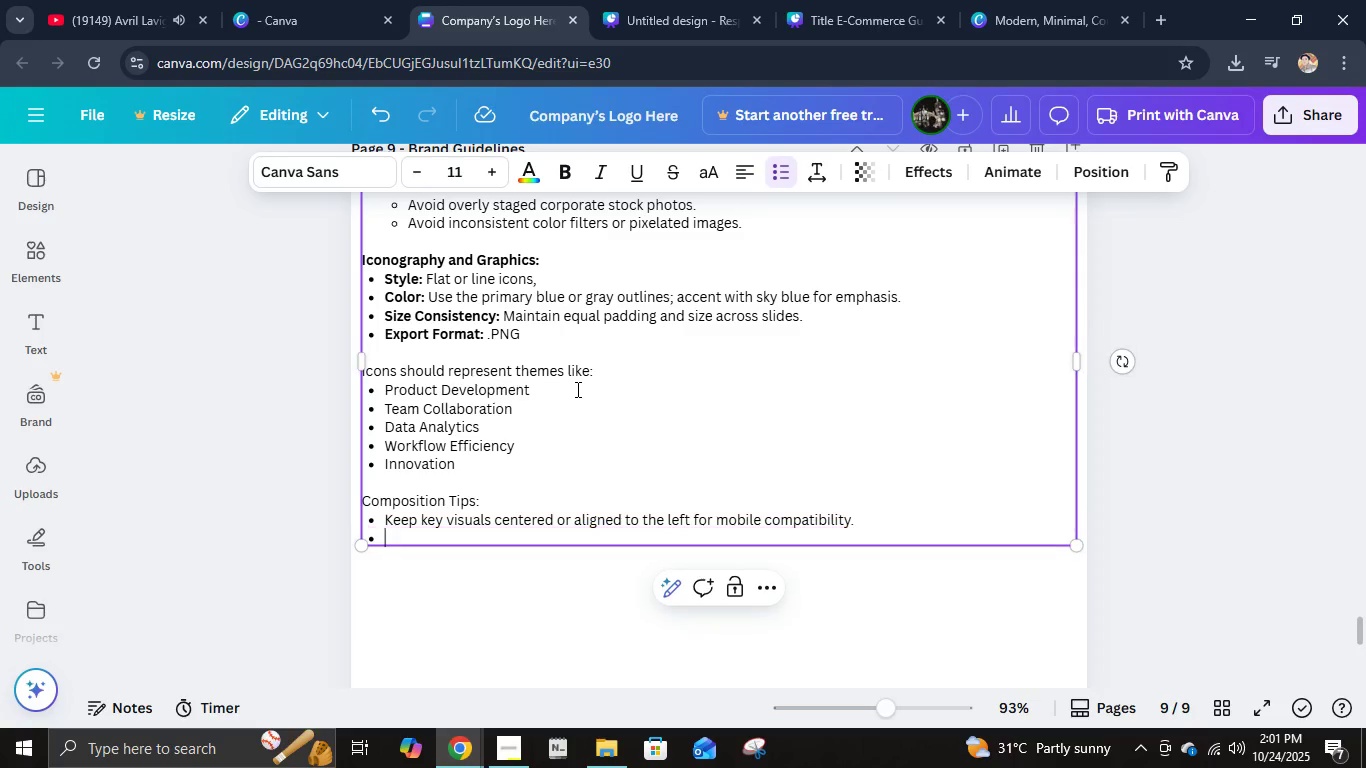 
key(Enter)
 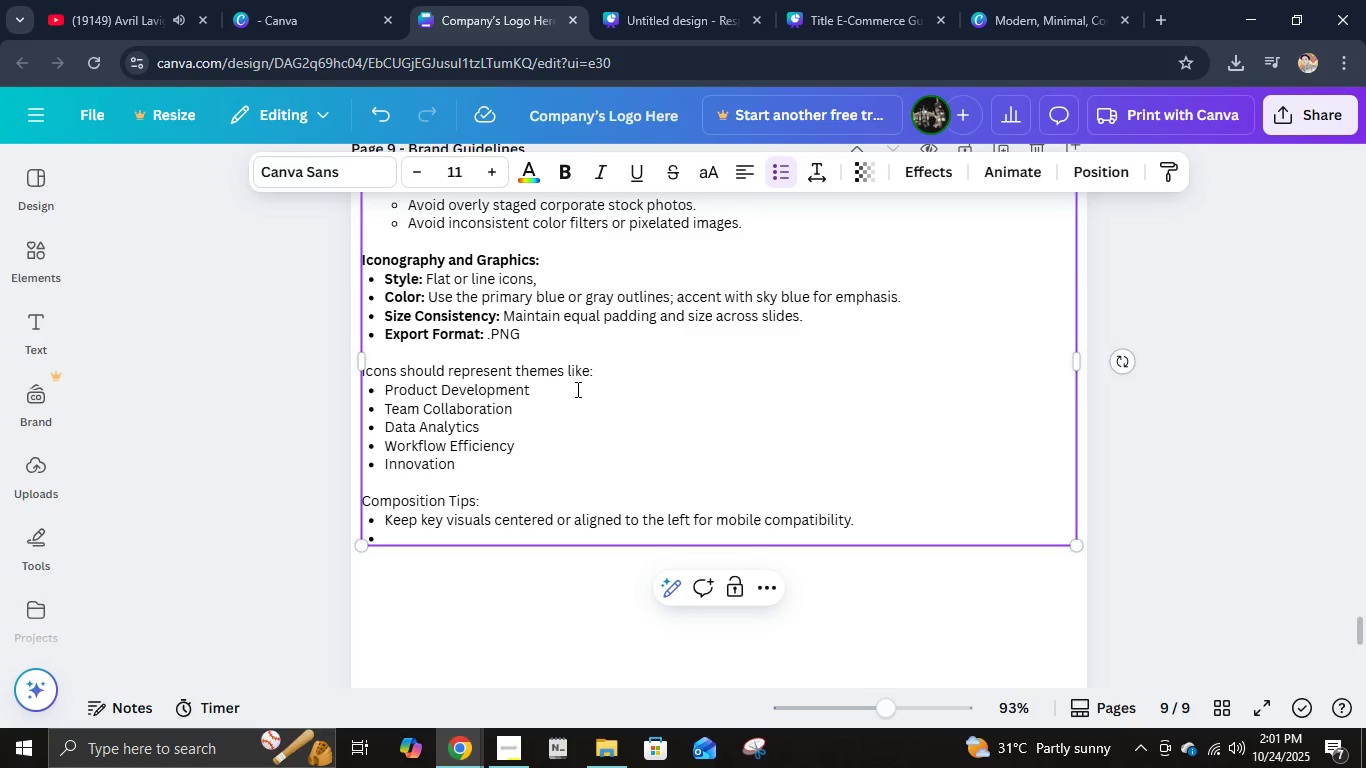 
type(Balance visuals with equal spacing on top and bottom margins.)
 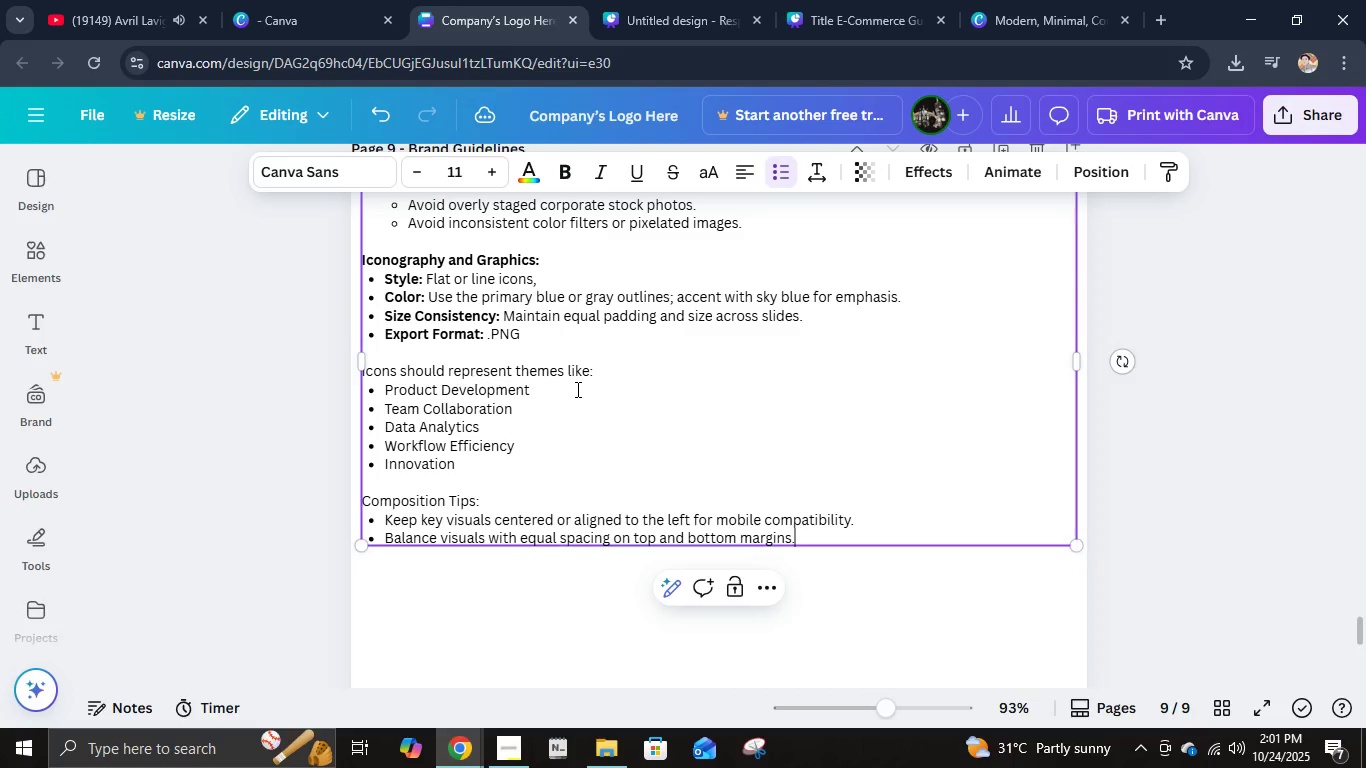 
key(Enter)
 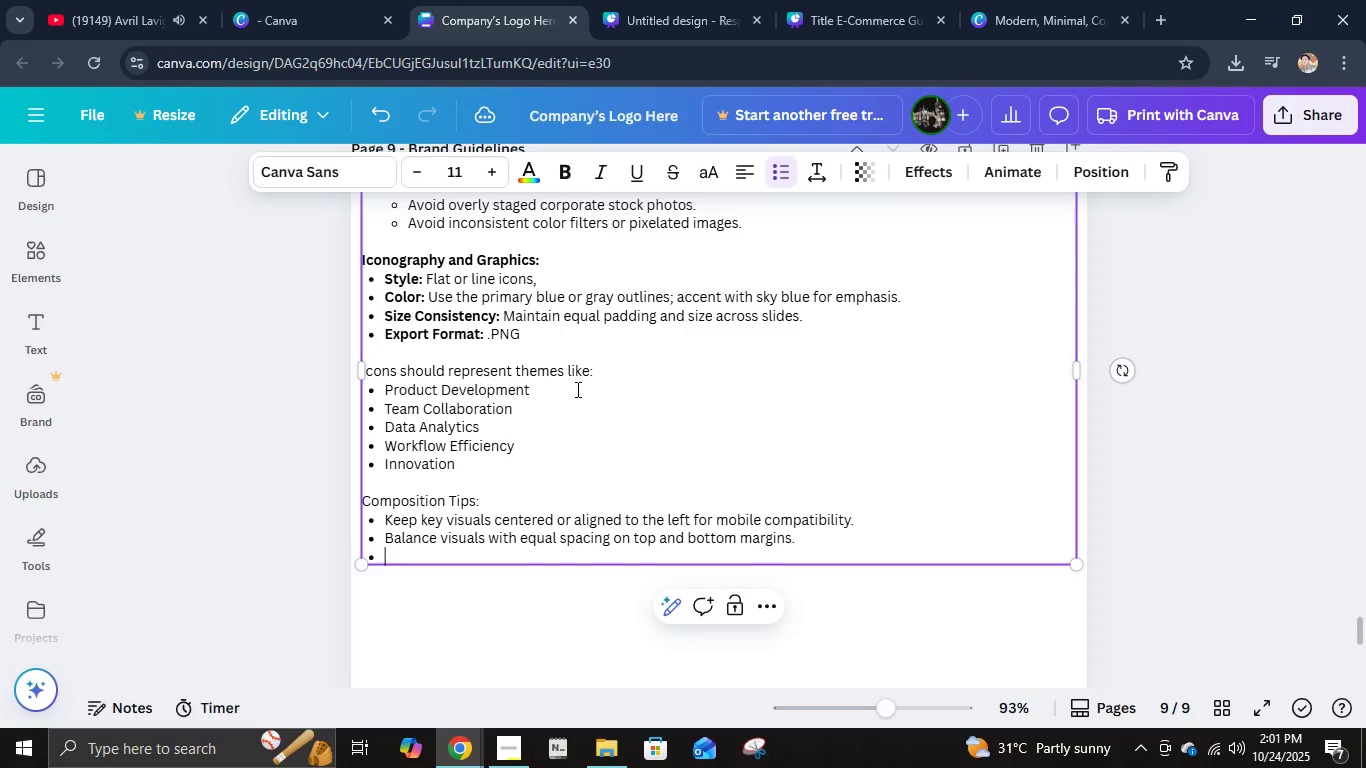 
type(Use sectn color bas (navy or blue) at the top or side for structure.)
 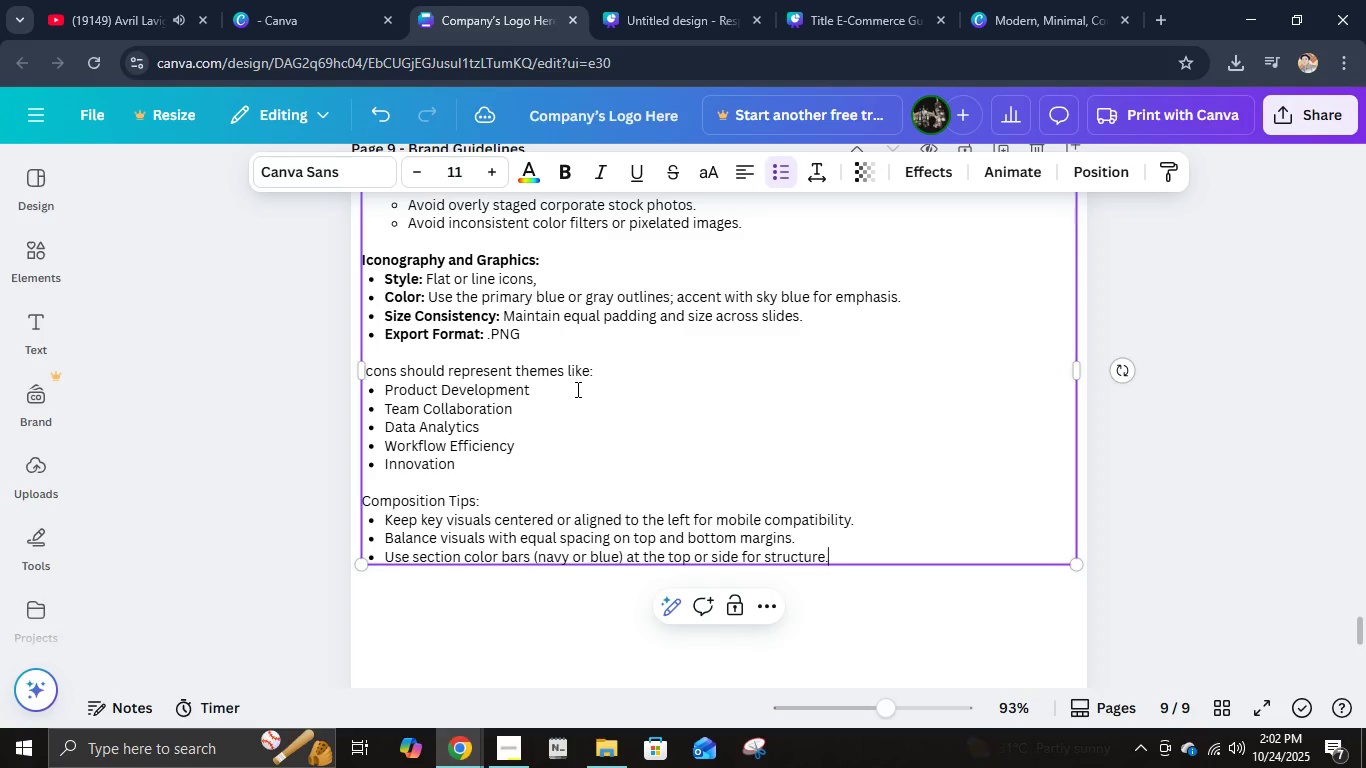 
key(Enter)
 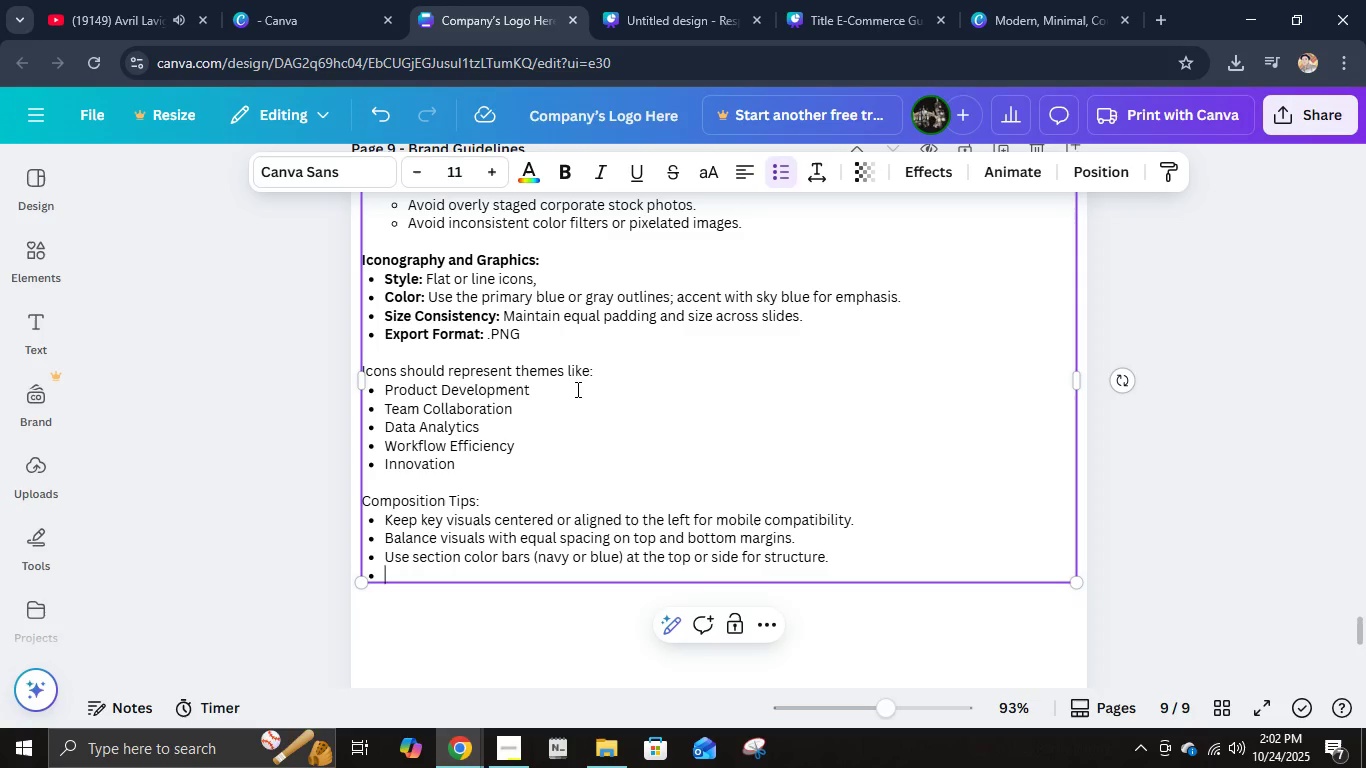 
key(Enter)
 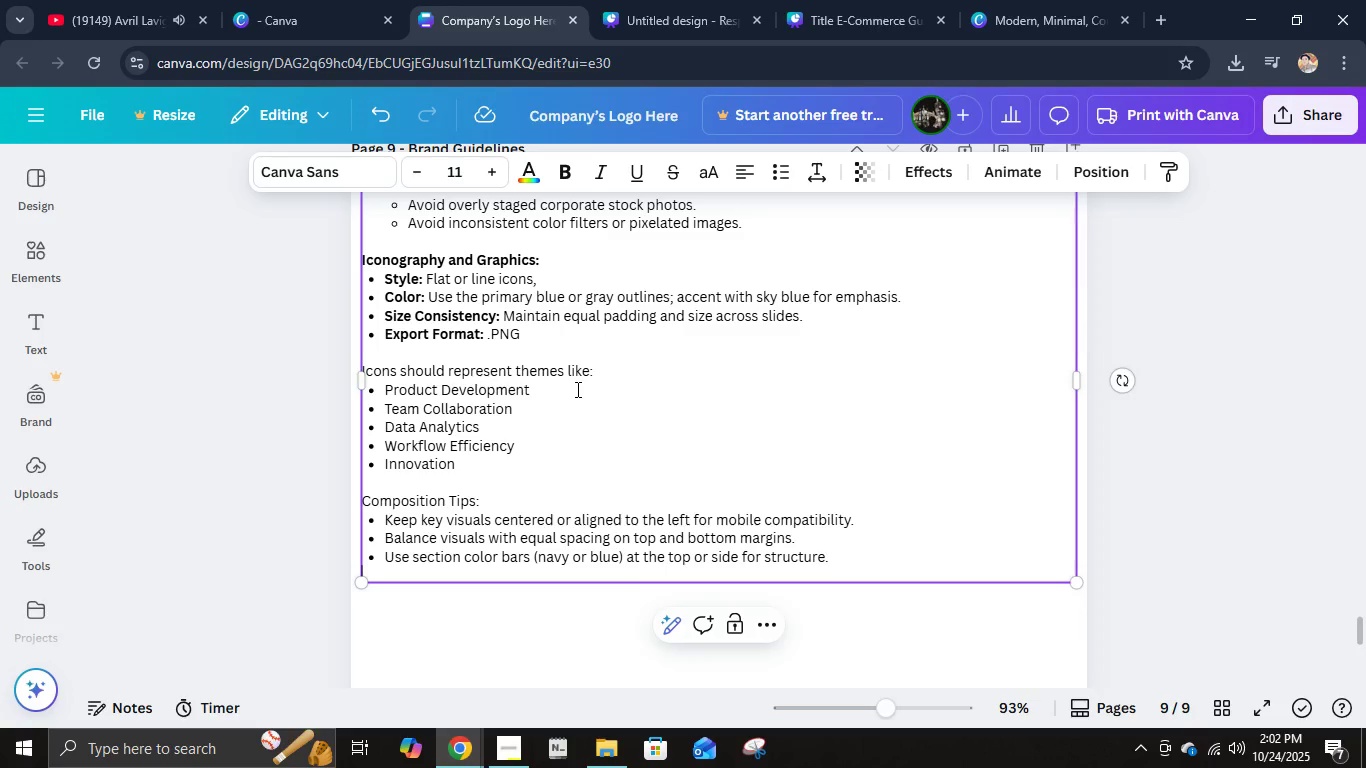 
hold_key(key=Enter, duration=0.4)
 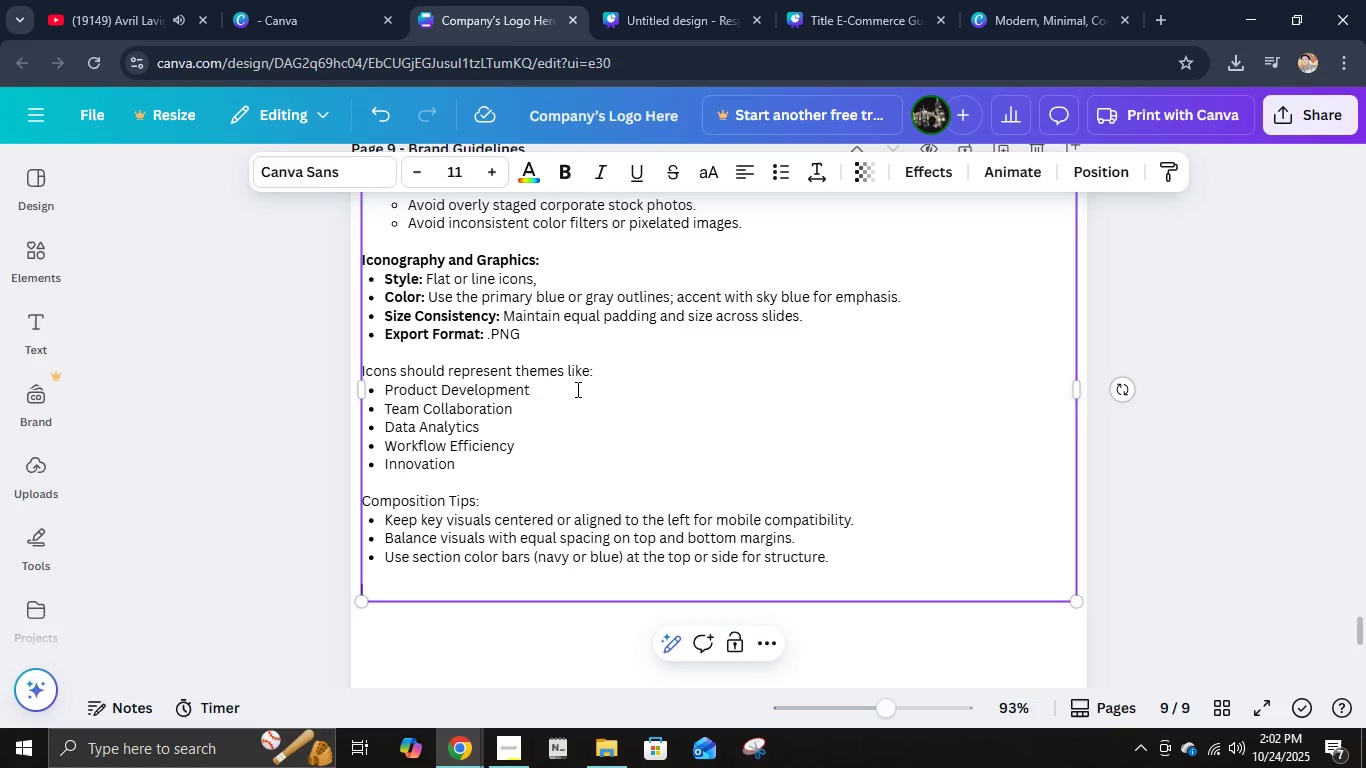 
key(Shift+ShiftLeft)
 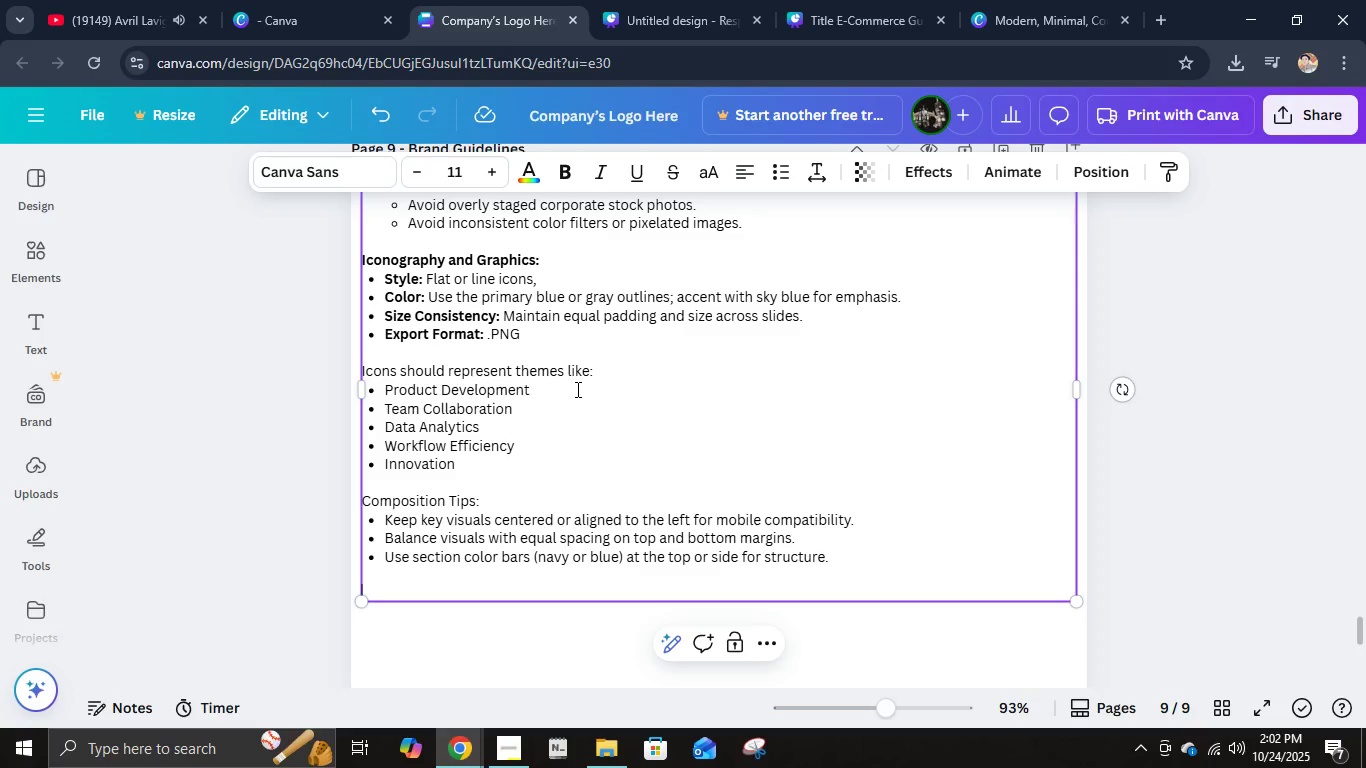 
key(Control+B)
 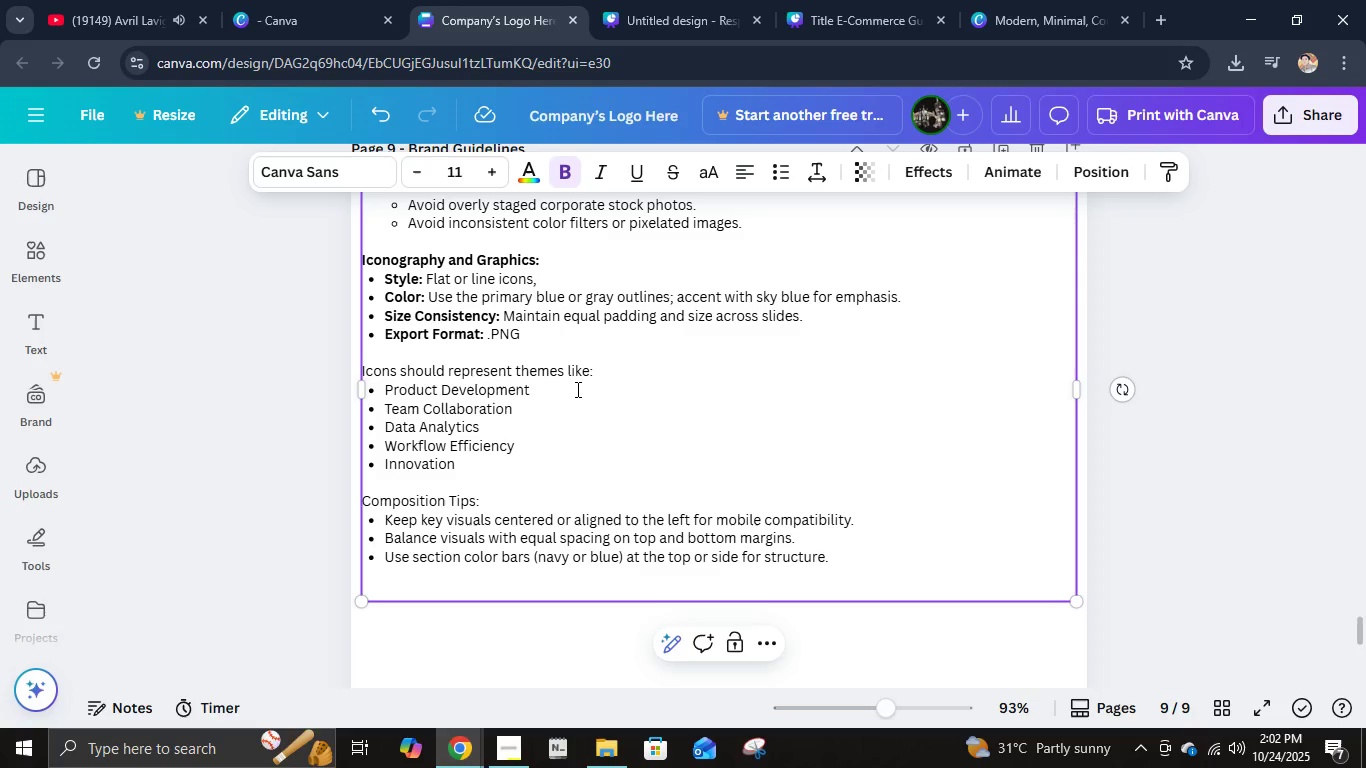 
type(Accees)
key(Backspace)
key(Backspace)
type(ssibn)
key(Backspace)
type(ility:)
 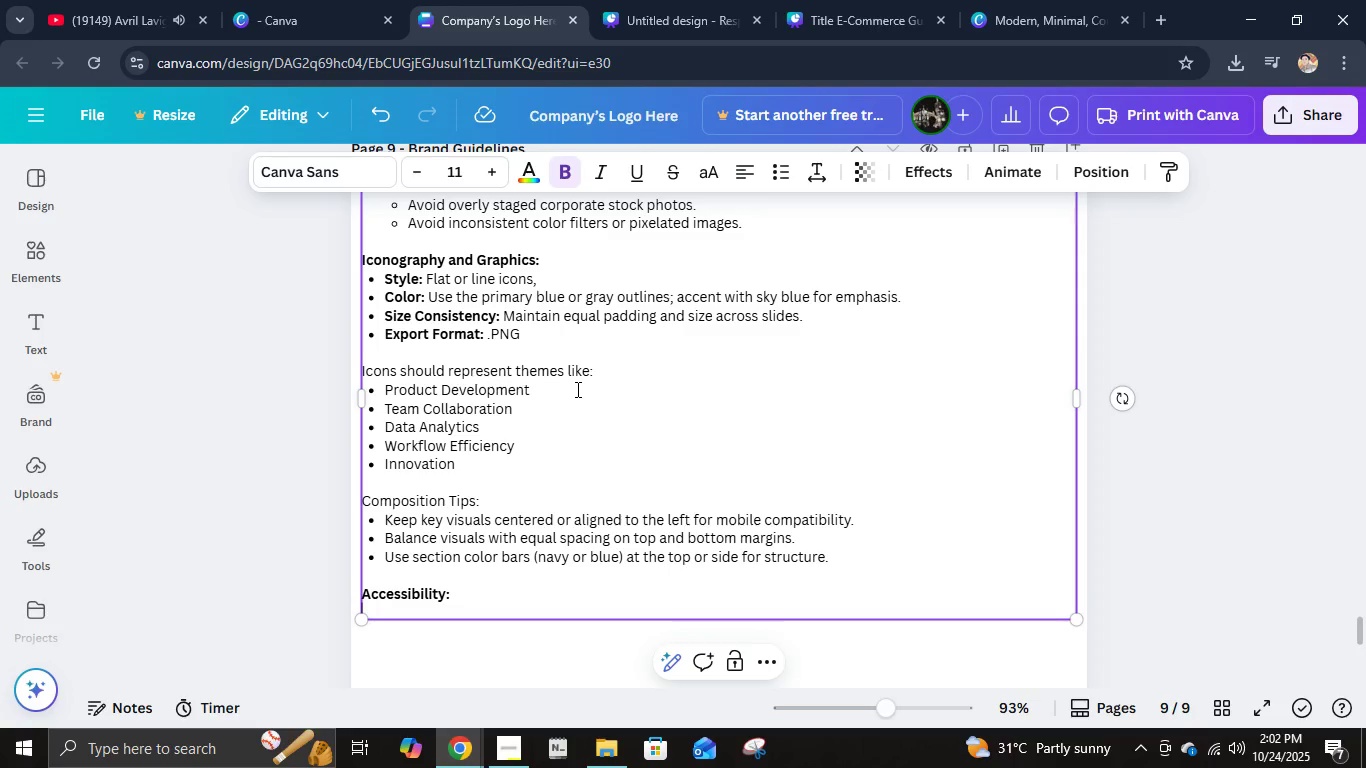 
 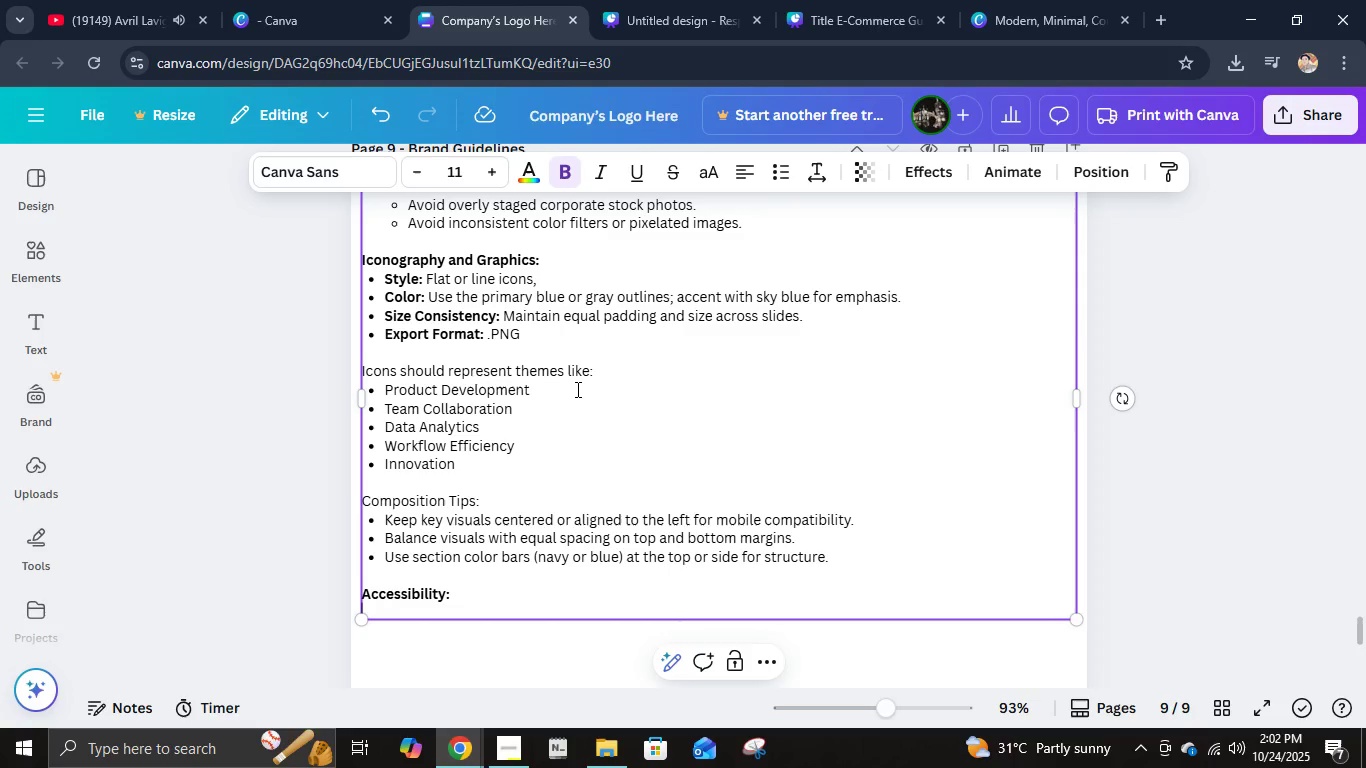 
key(Enter)
 